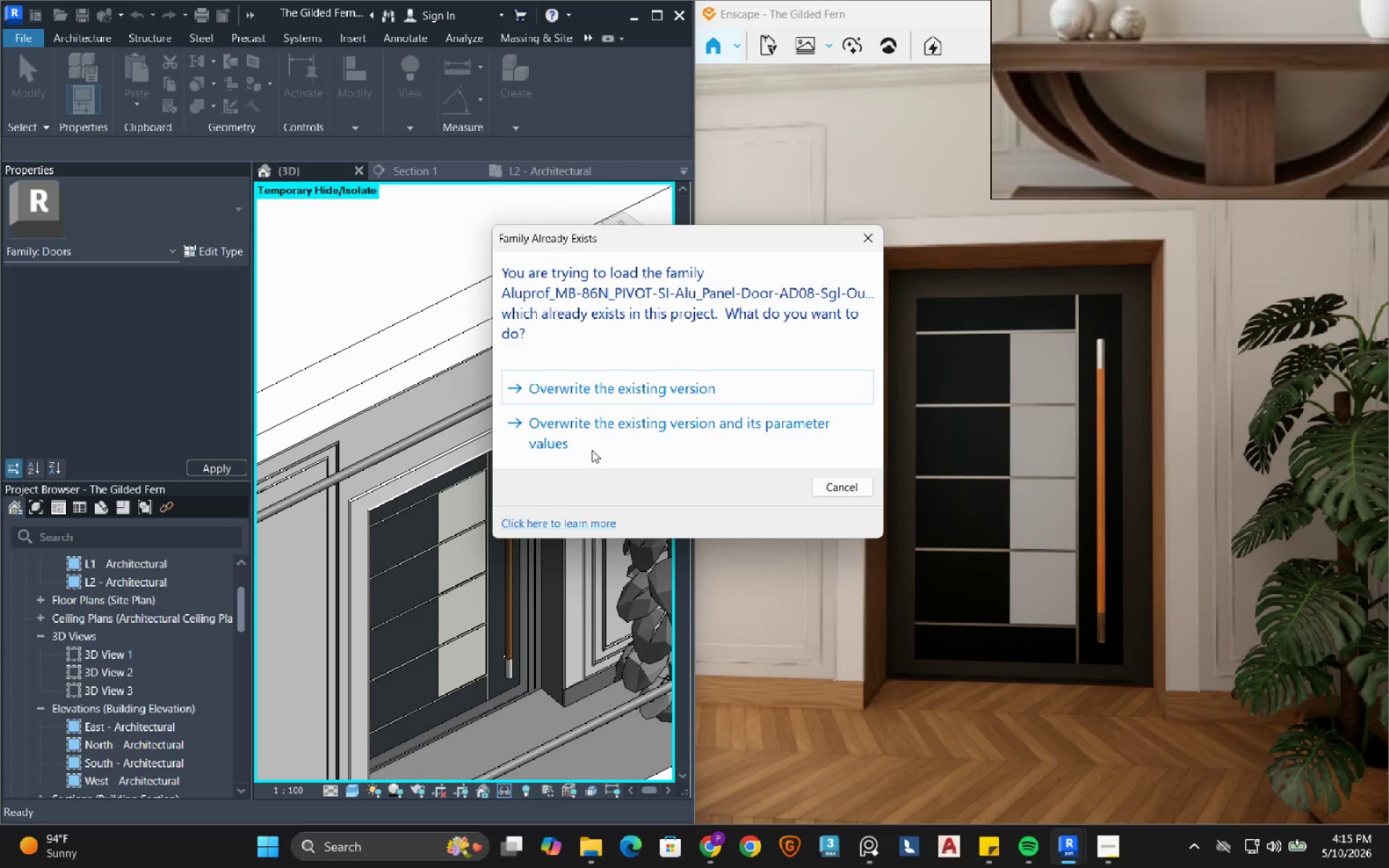 
left_click([599, 395])
 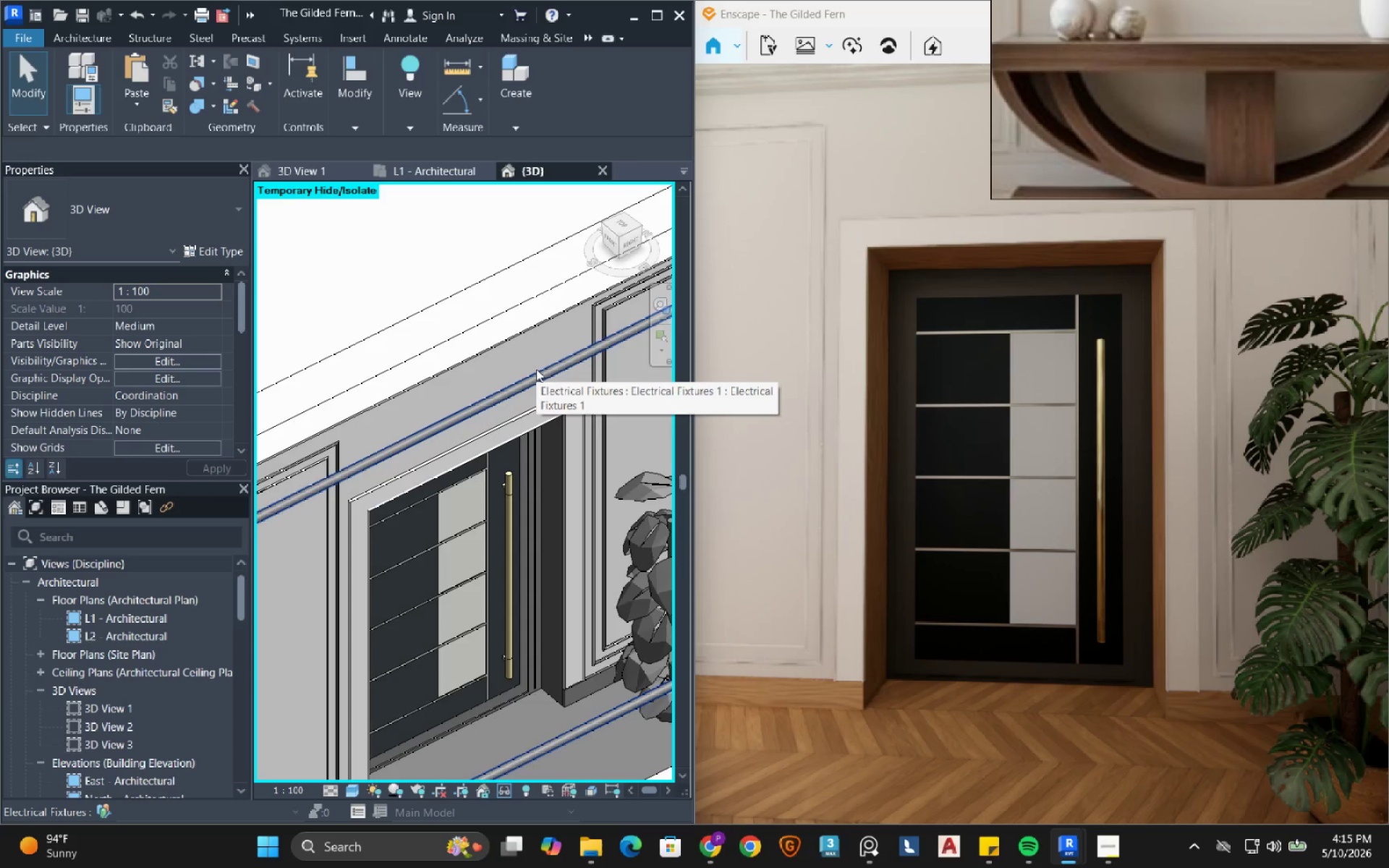 
wait(6.95)
 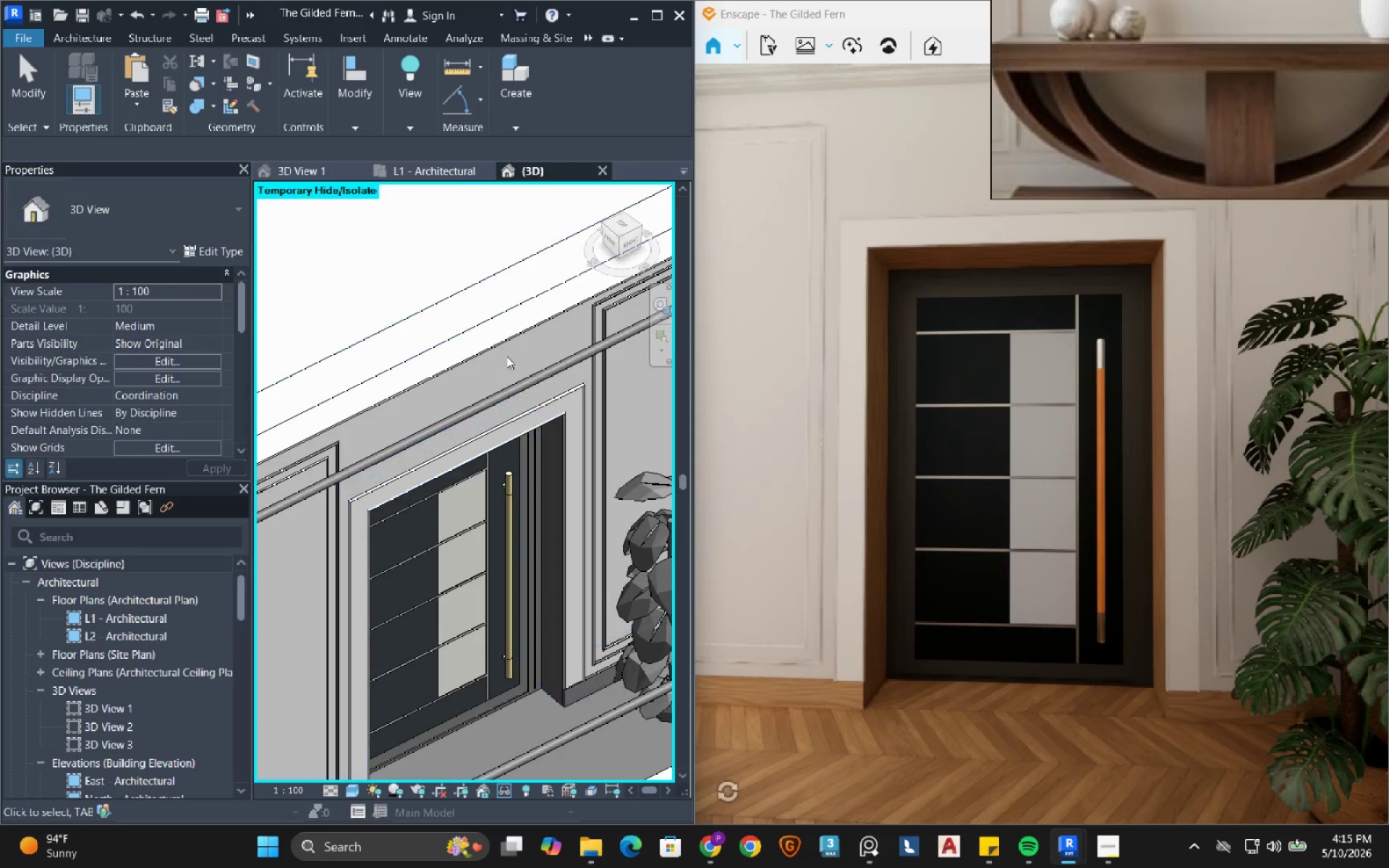 
left_click_drag(start_coordinate=[909, 575], to_coordinate=[1042, 443])
 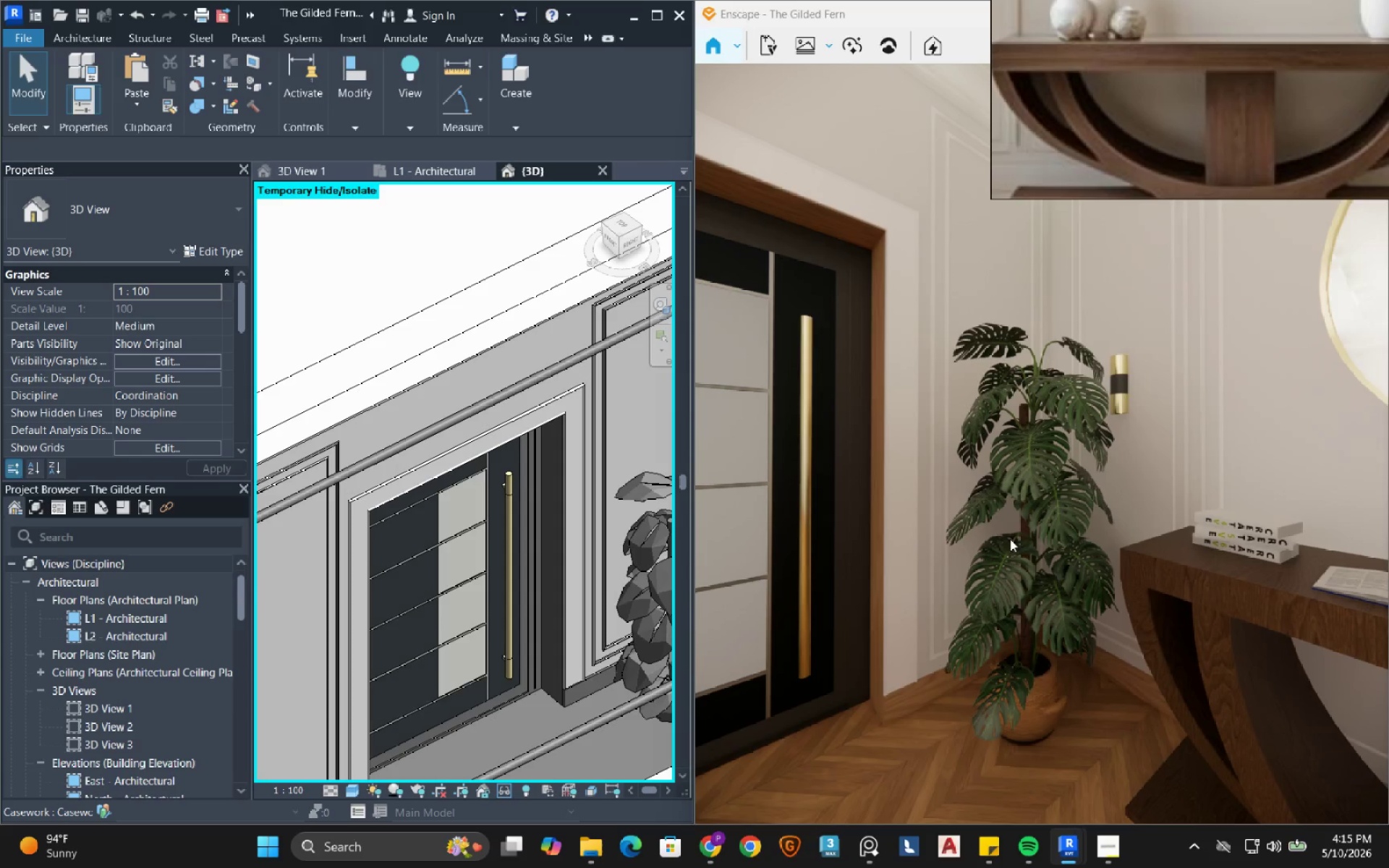 
left_click_drag(start_coordinate=[1110, 540], to_coordinate=[1042, 443])
 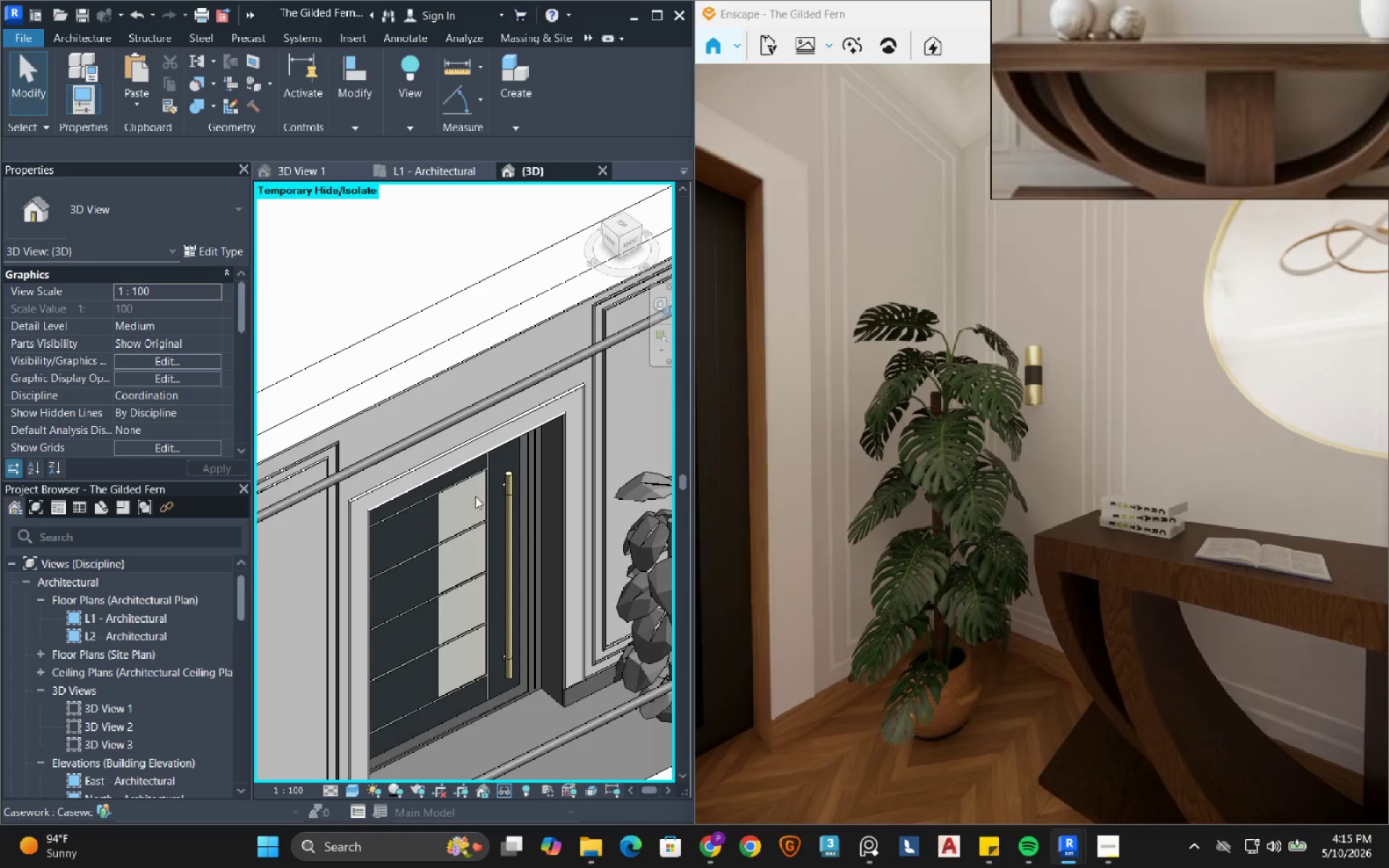 
scroll: coordinate [436, 499], scroll_direction: down, amount: 4.0
 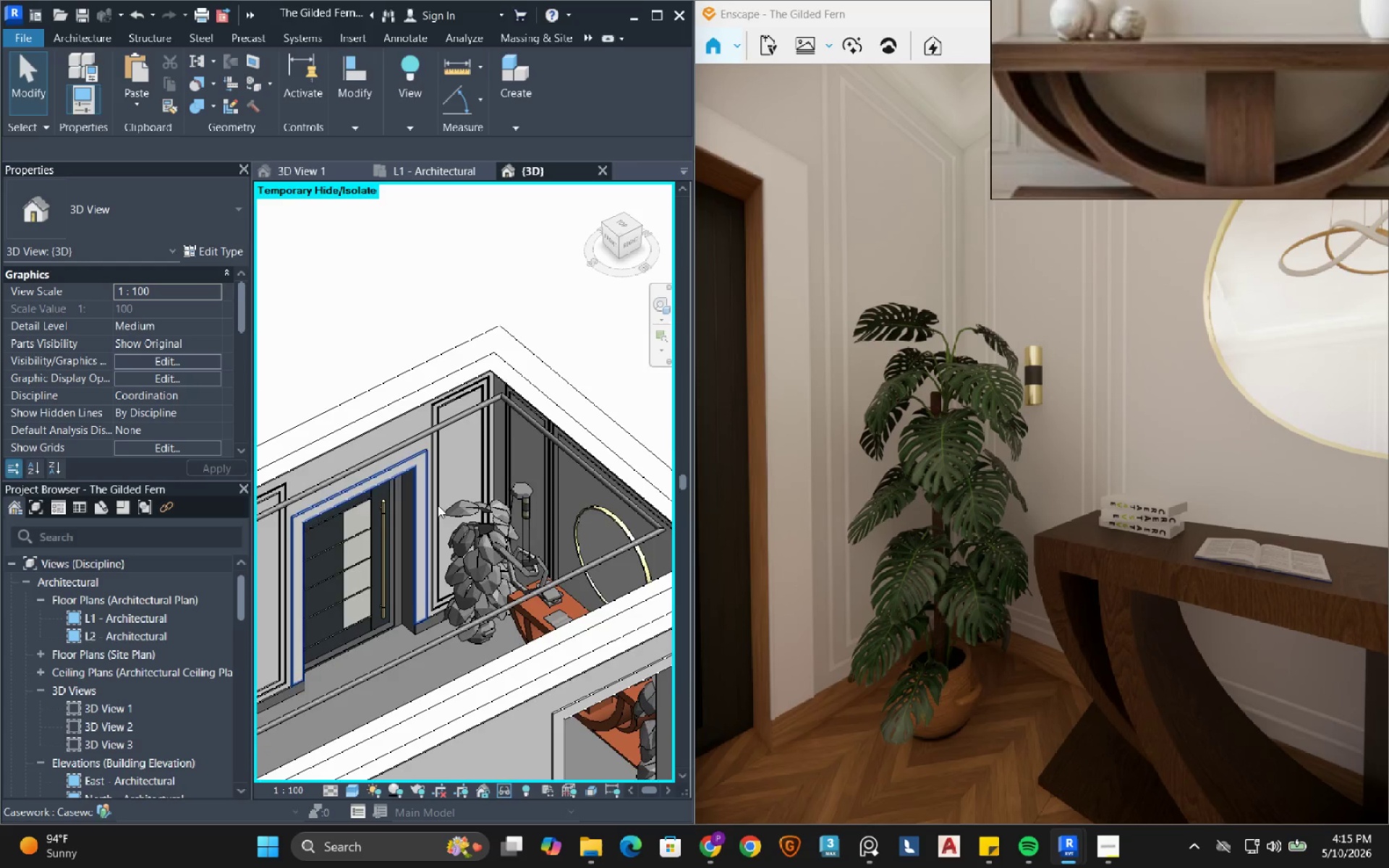 
scroll: coordinate [537, 510], scroll_direction: up, amount: 15.0
 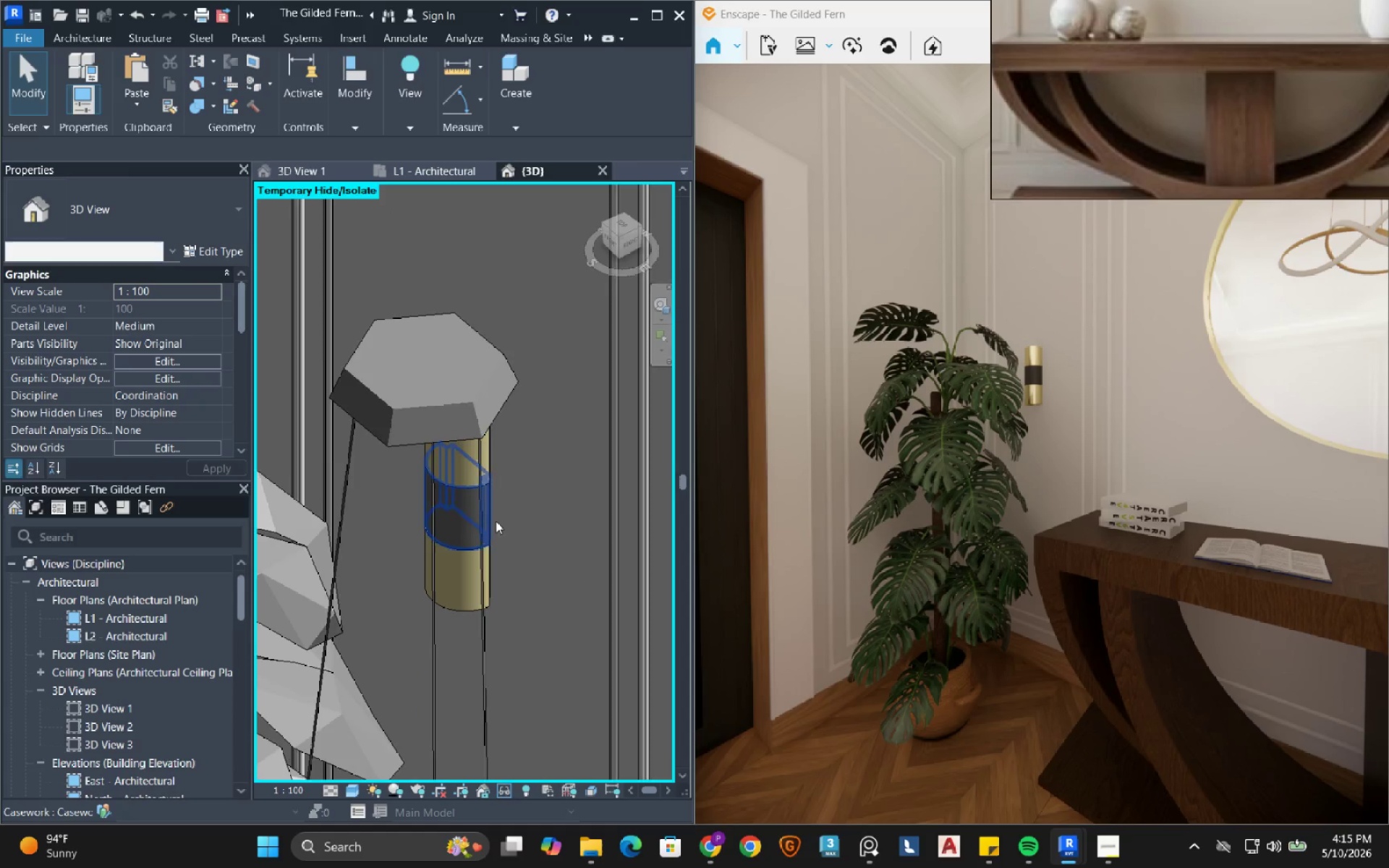 
left_click([469, 507])
 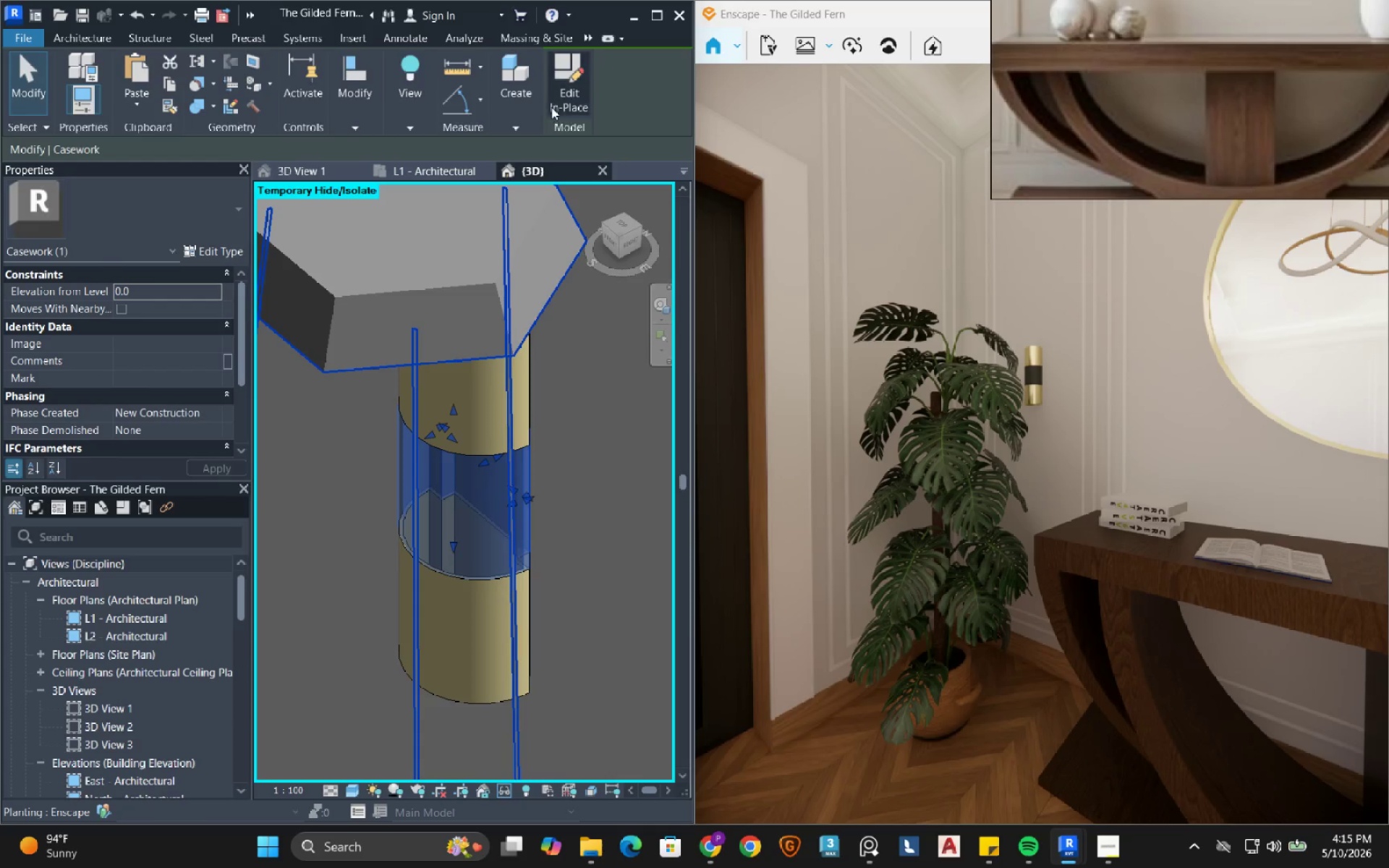 
scroll: coordinate [451, 520], scroll_direction: up, amount: 5.0
 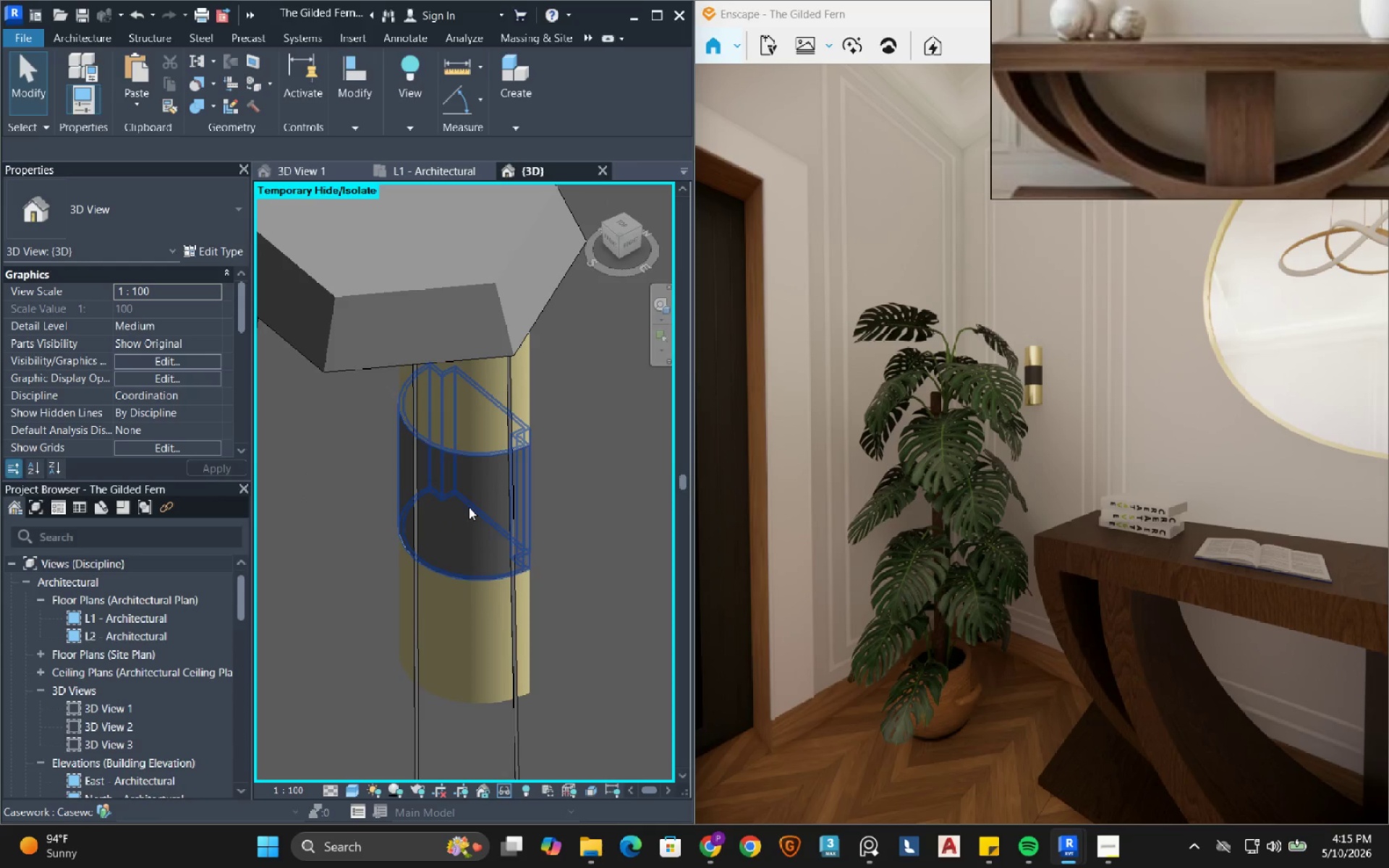 
left_click([567, 90])
 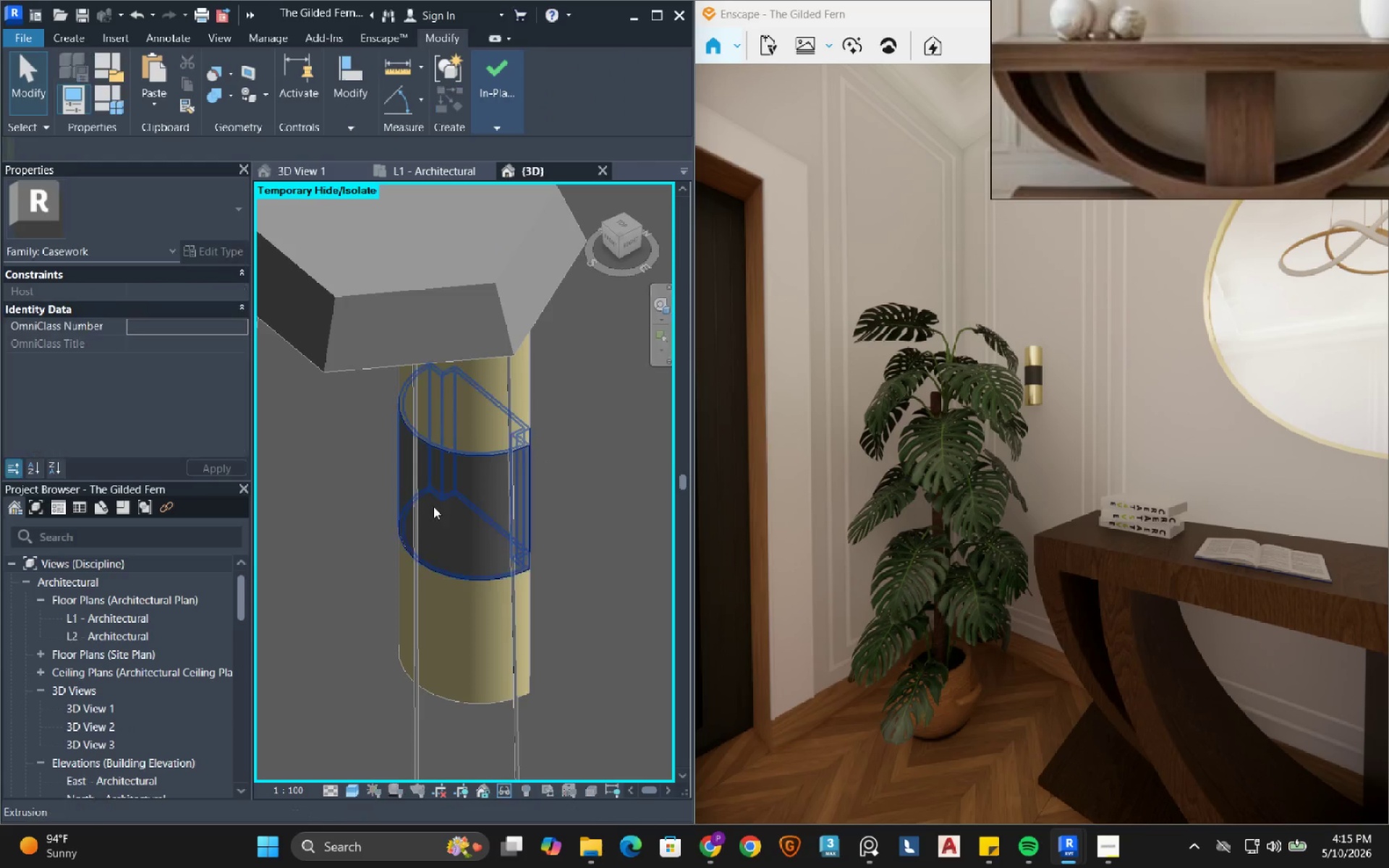 
left_click([433, 506])
 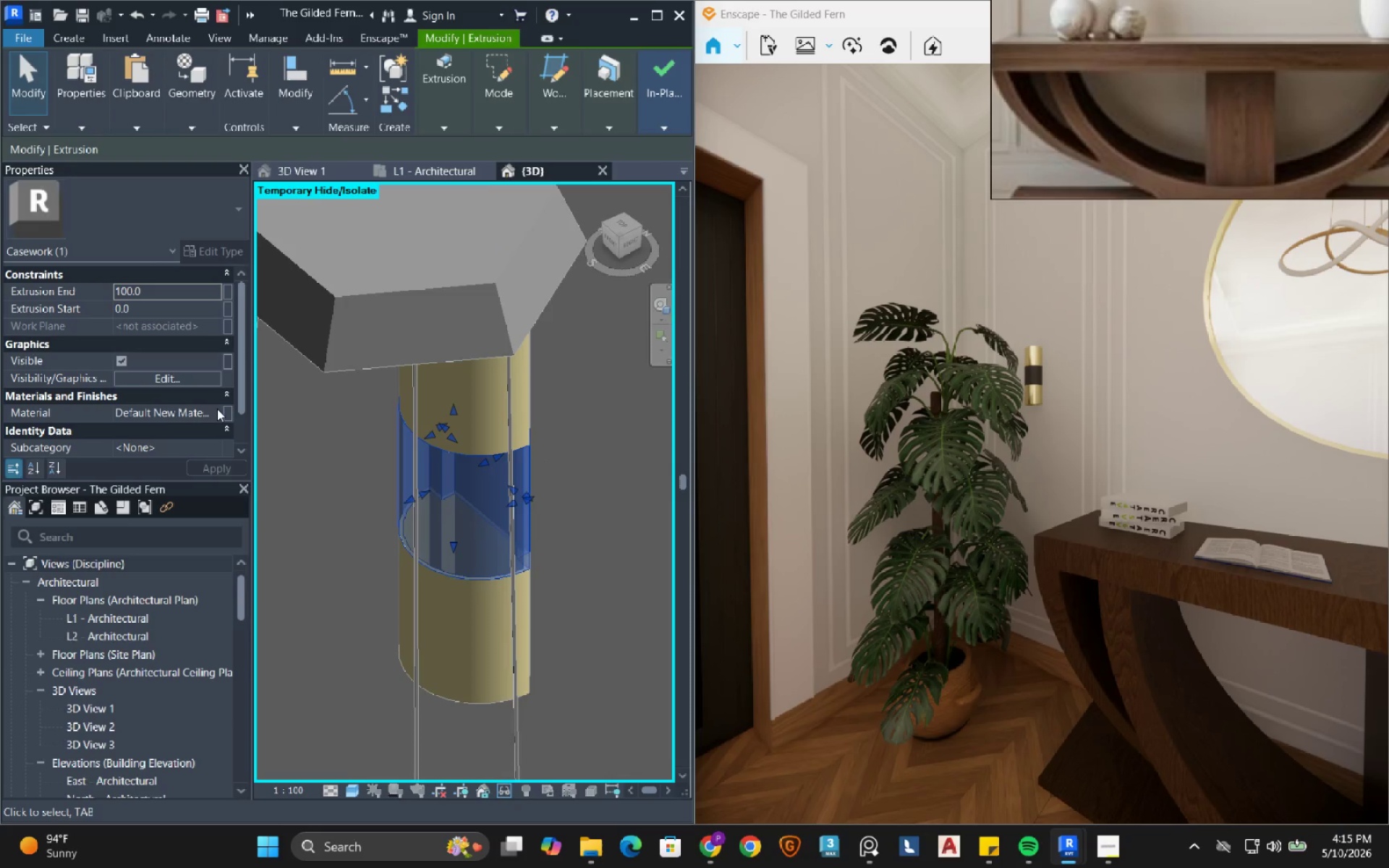 
left_click([217, 411])
 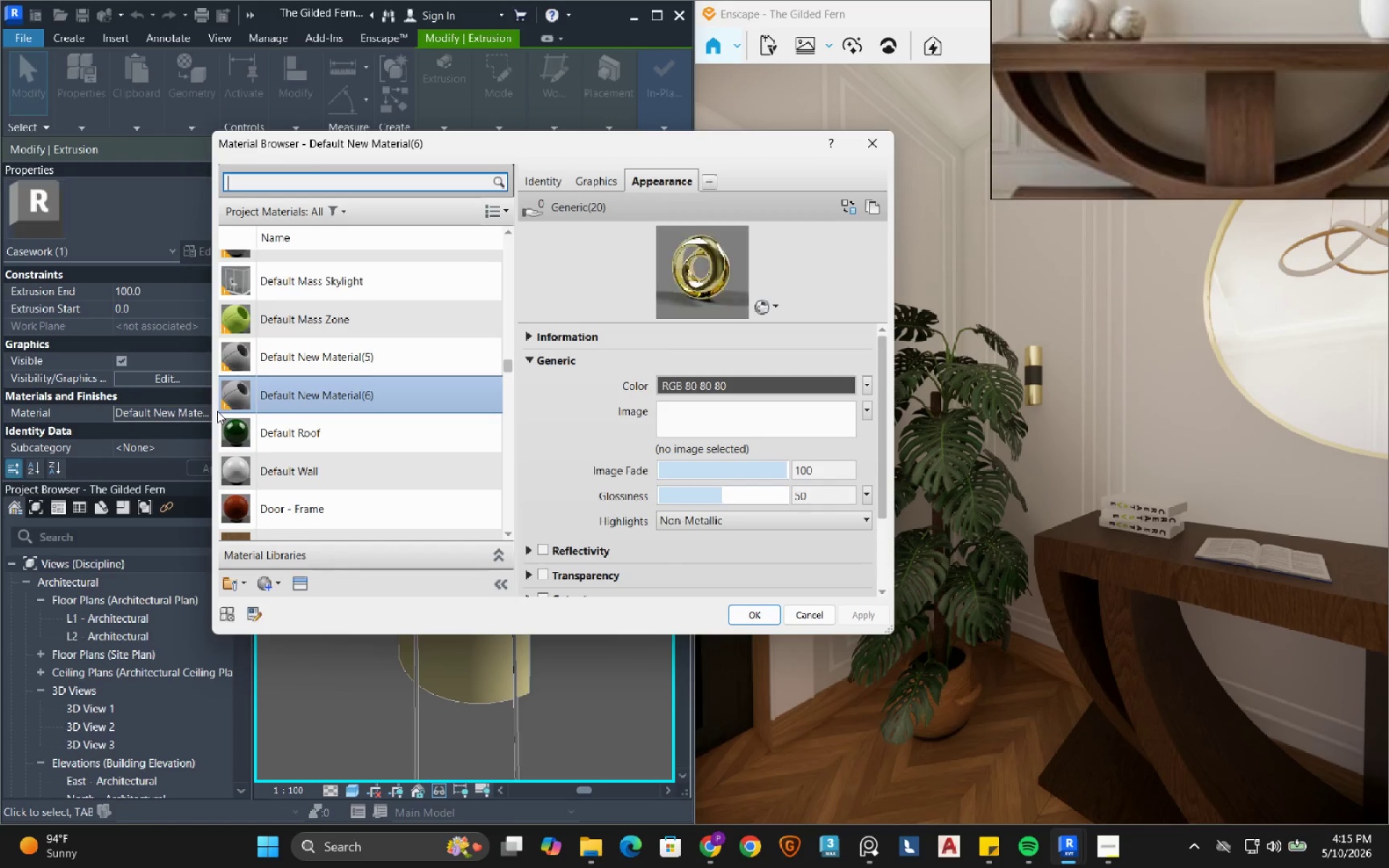 
scroll: coordinate [352, 380], scroll_direction: up, amount: 3.0
 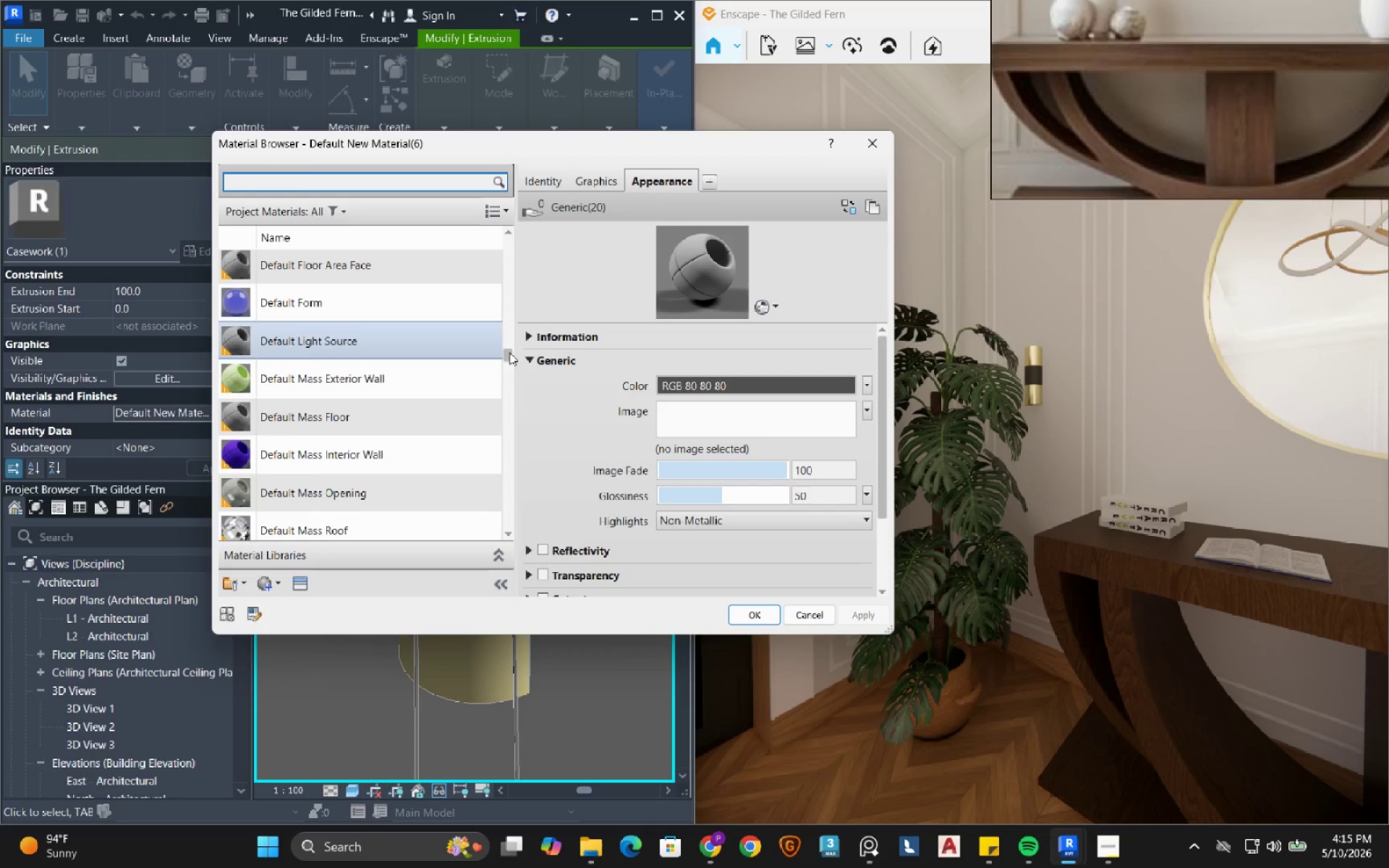 
left_click_drag(start_coordinate=[509, 354], to_coordinate=[506, 235])
 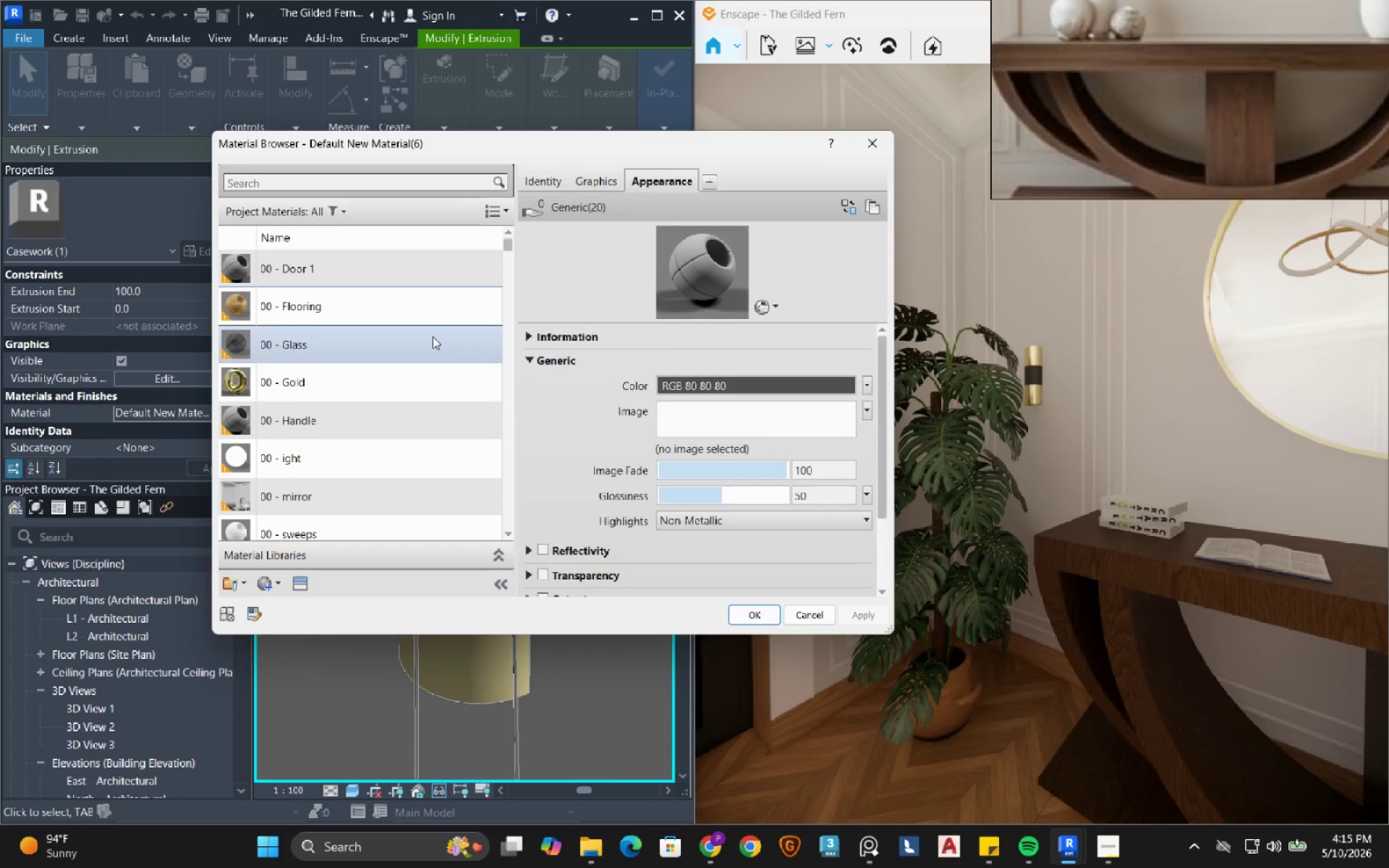 
left_click([433, 336])
 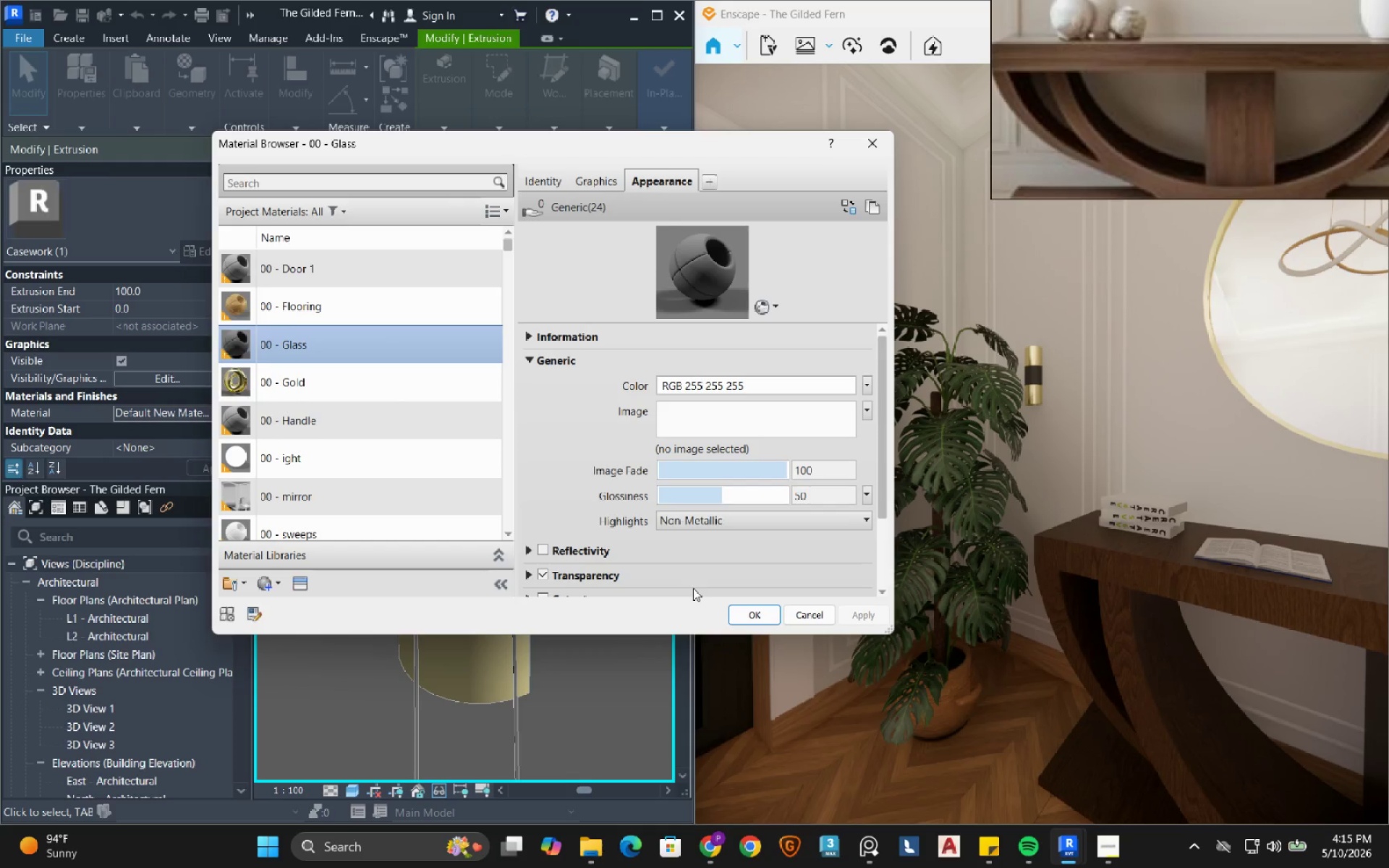 
left_click([762, 615])
 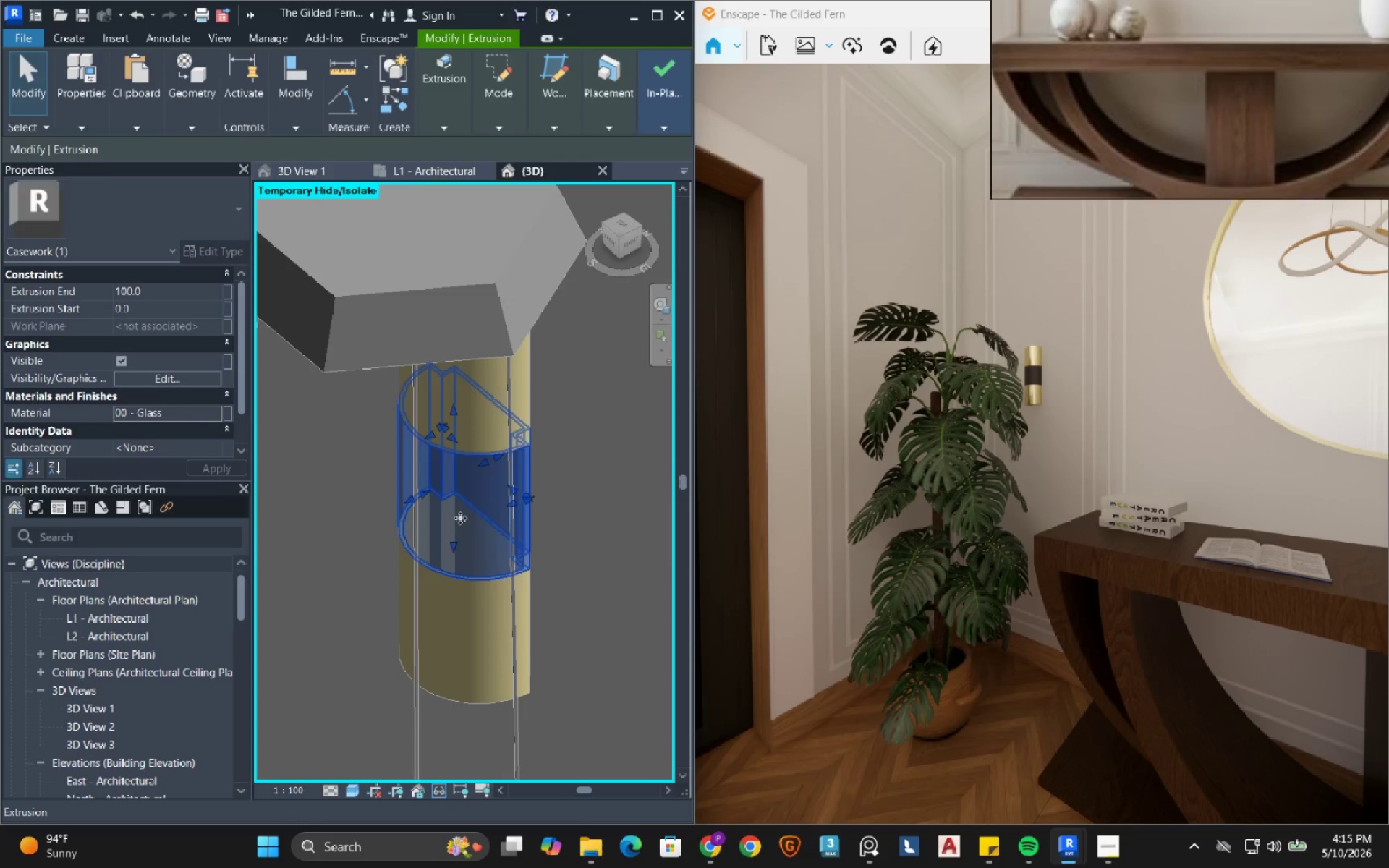 
left_click([585, 493])
 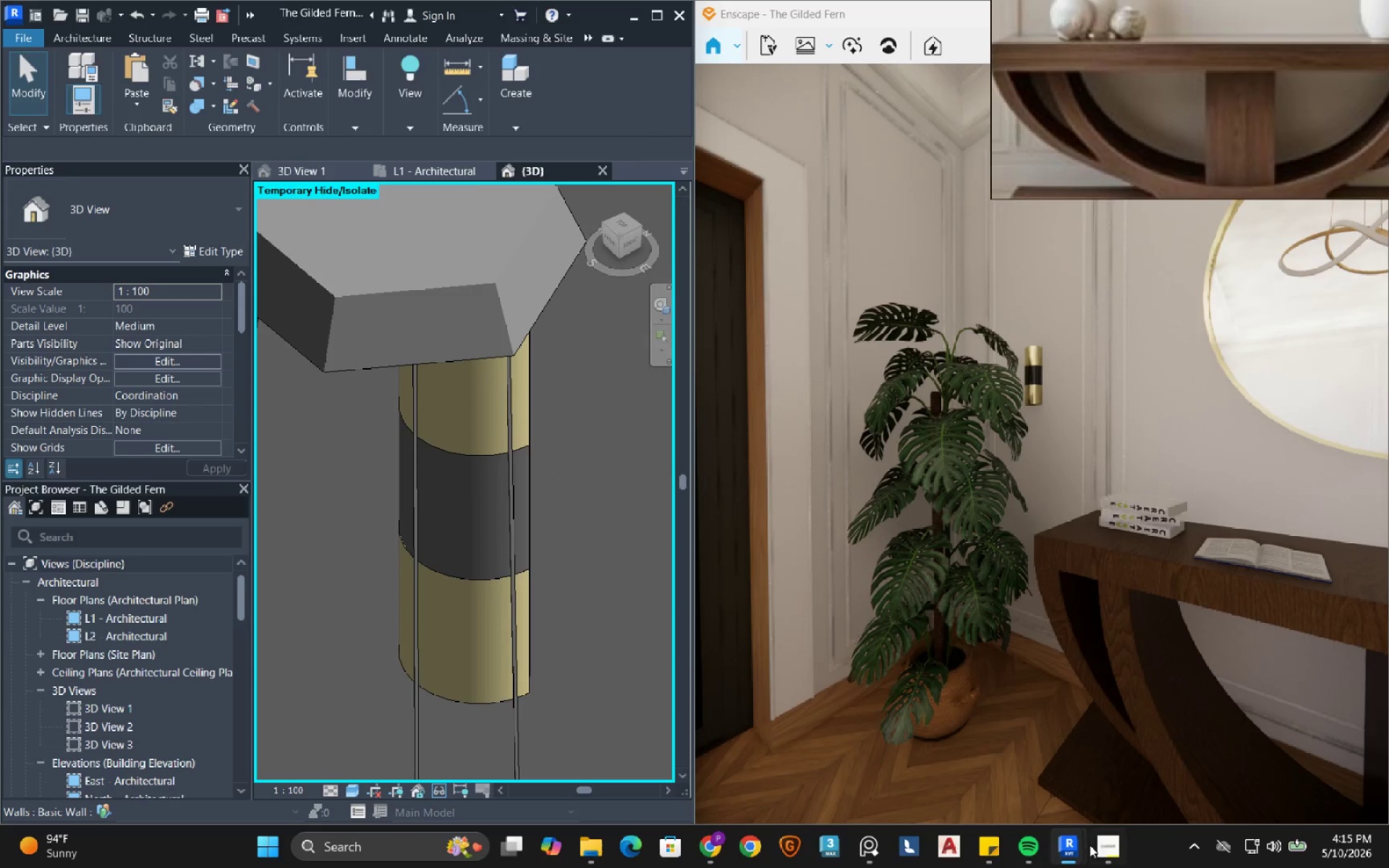 
wait(7.08)
 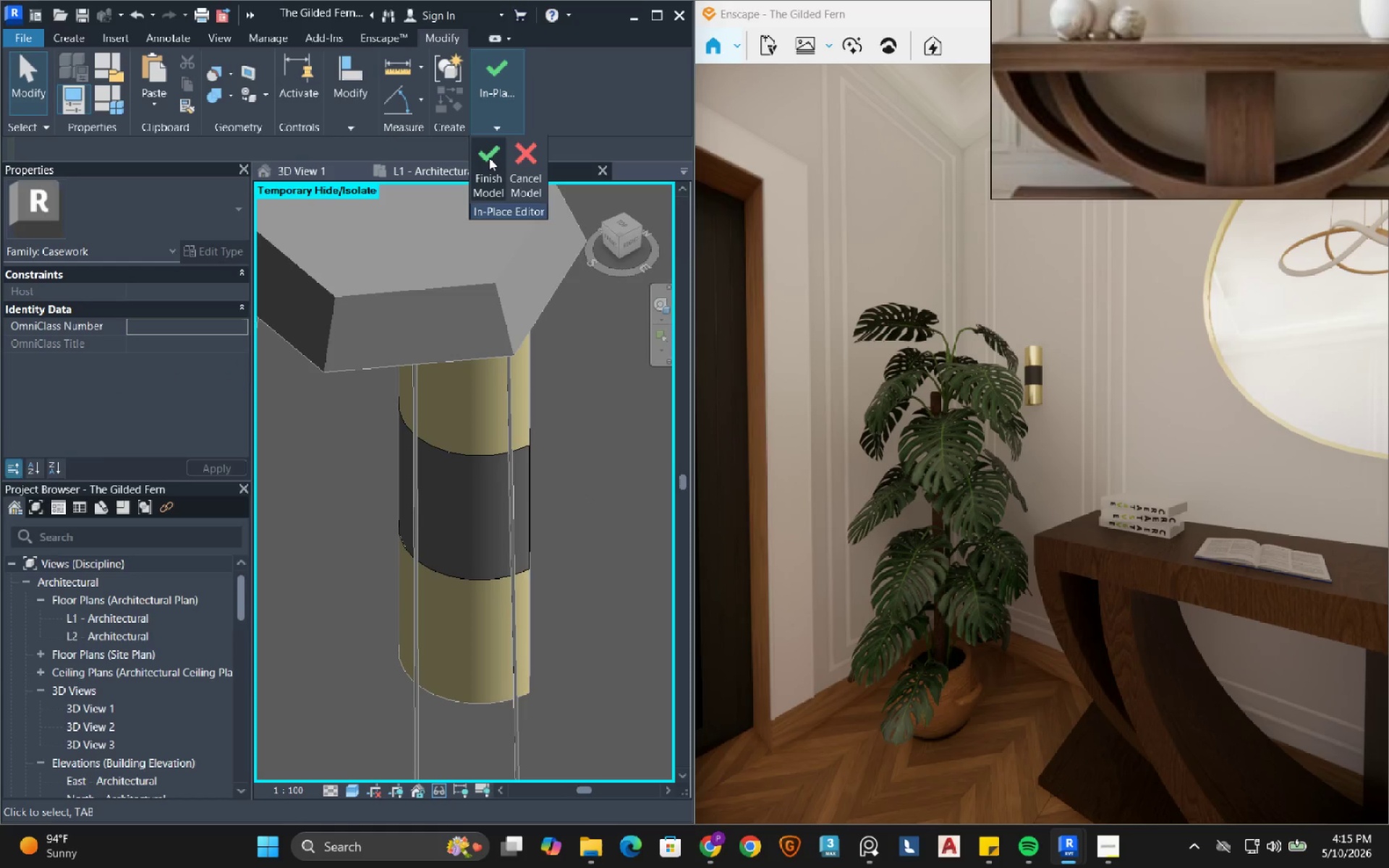 
left_click([1322, 748])
 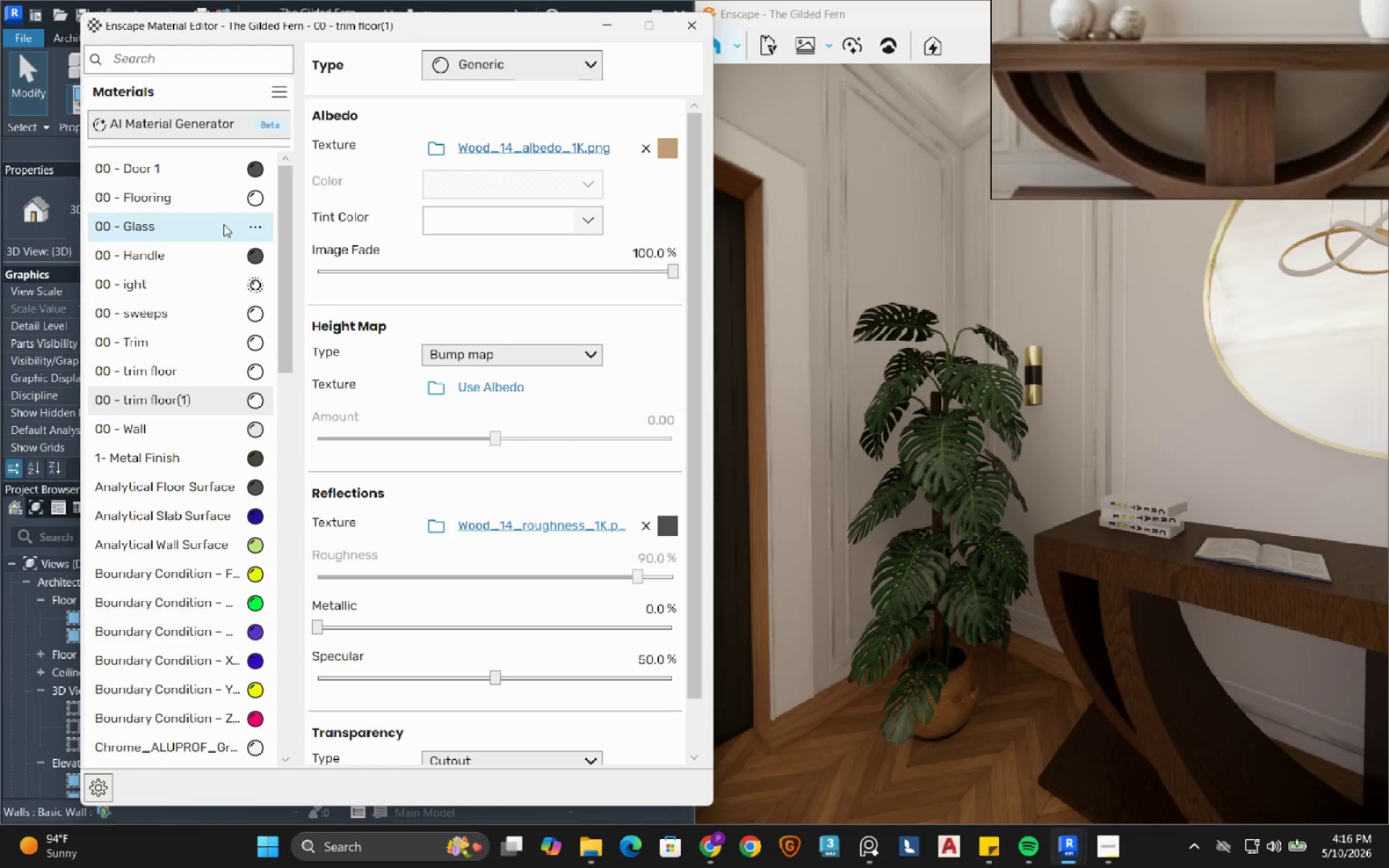 
wait(6.27)
 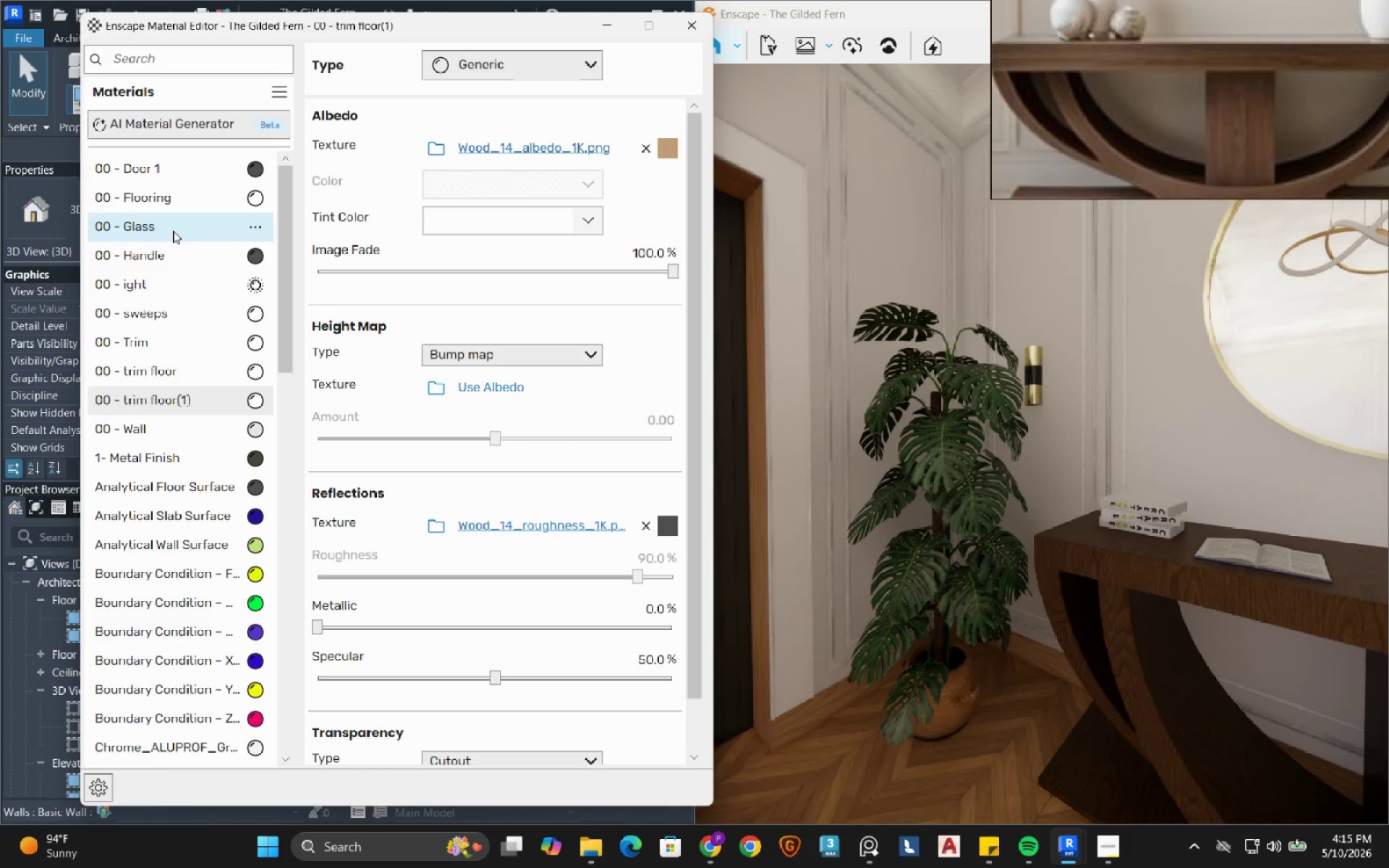 
left_click([192, 229])
 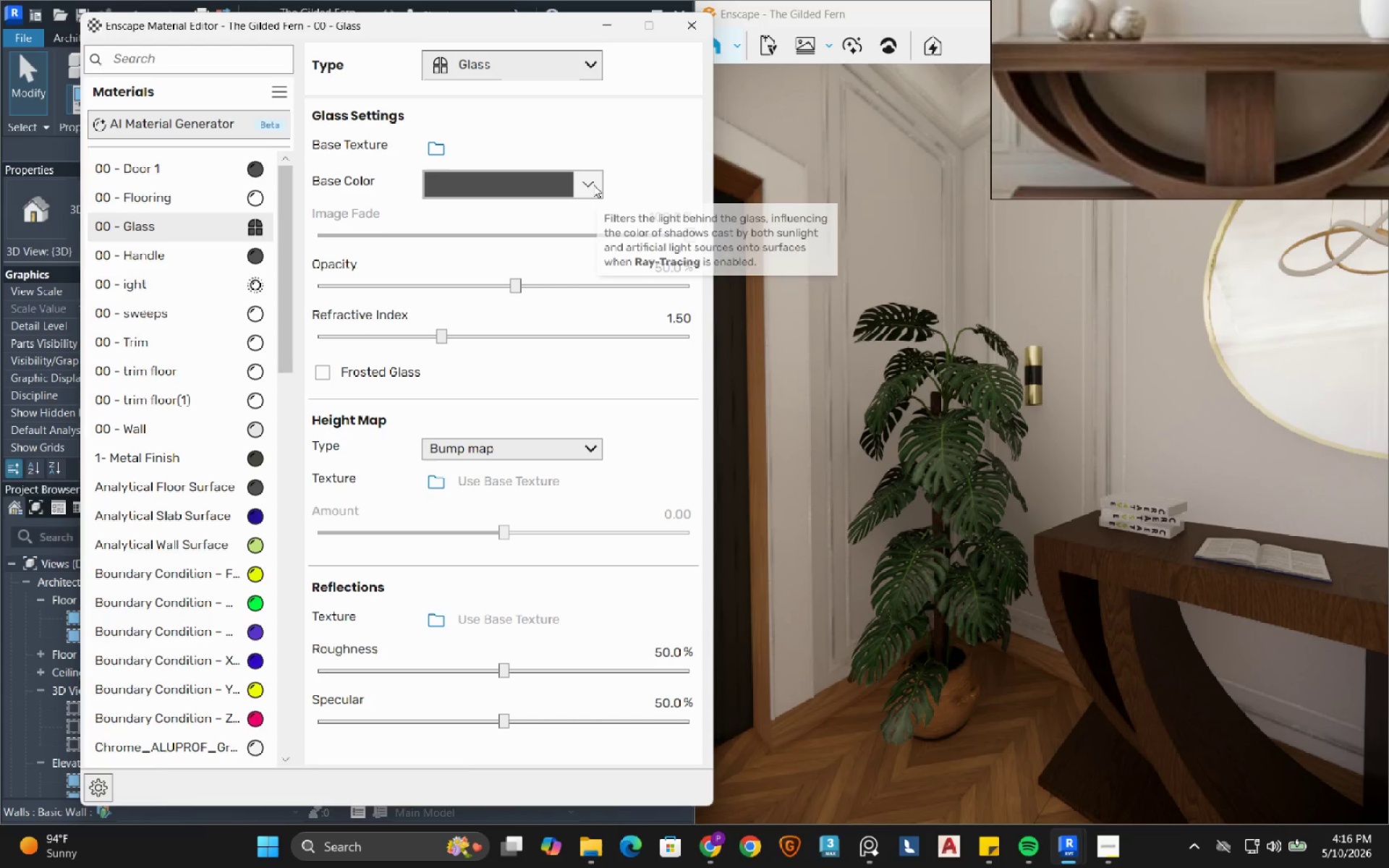 
left_click([593, 184])
 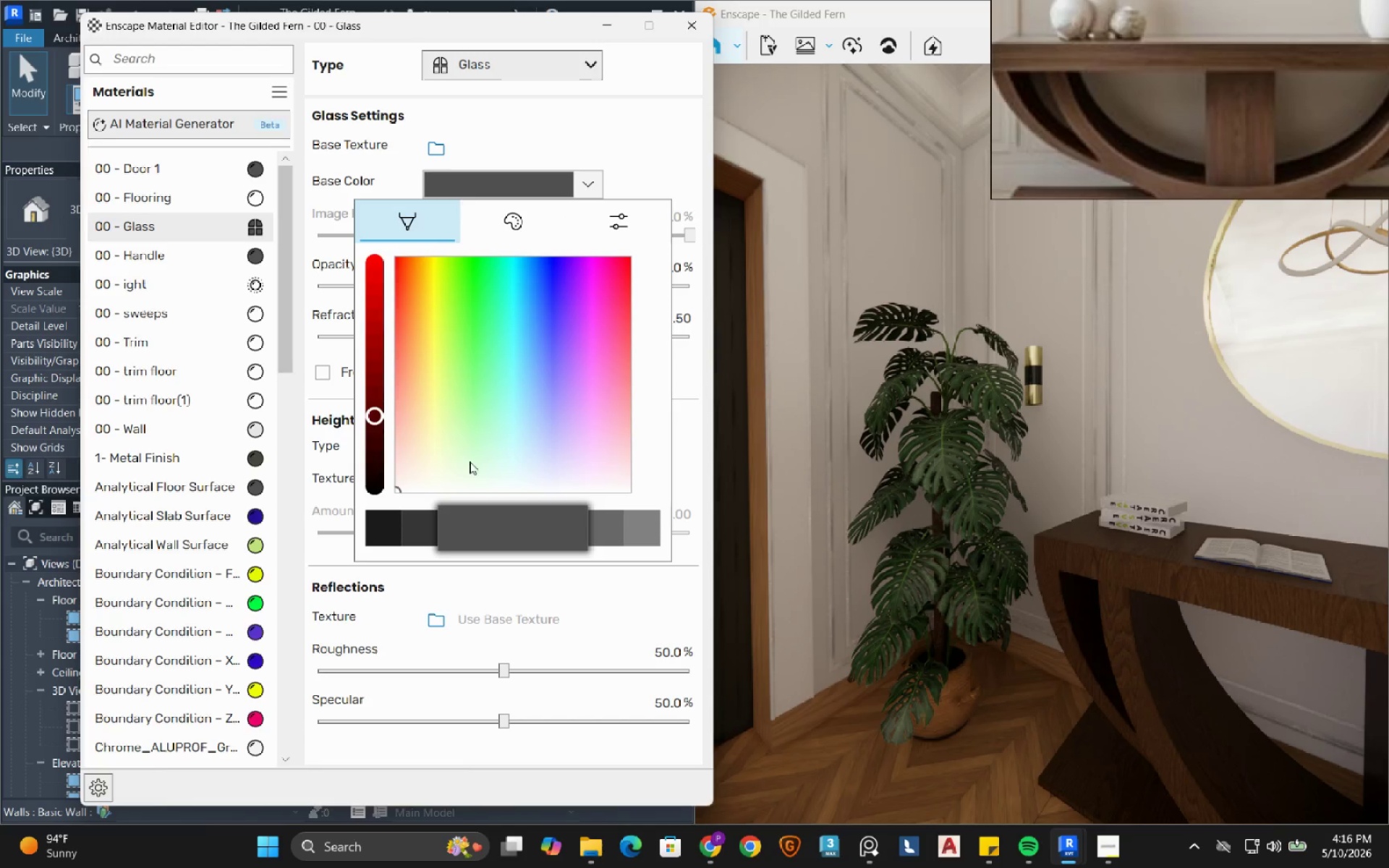 
left_click_drag(start_coordinate=[482, 478], to_coordinate=[651, 494])
 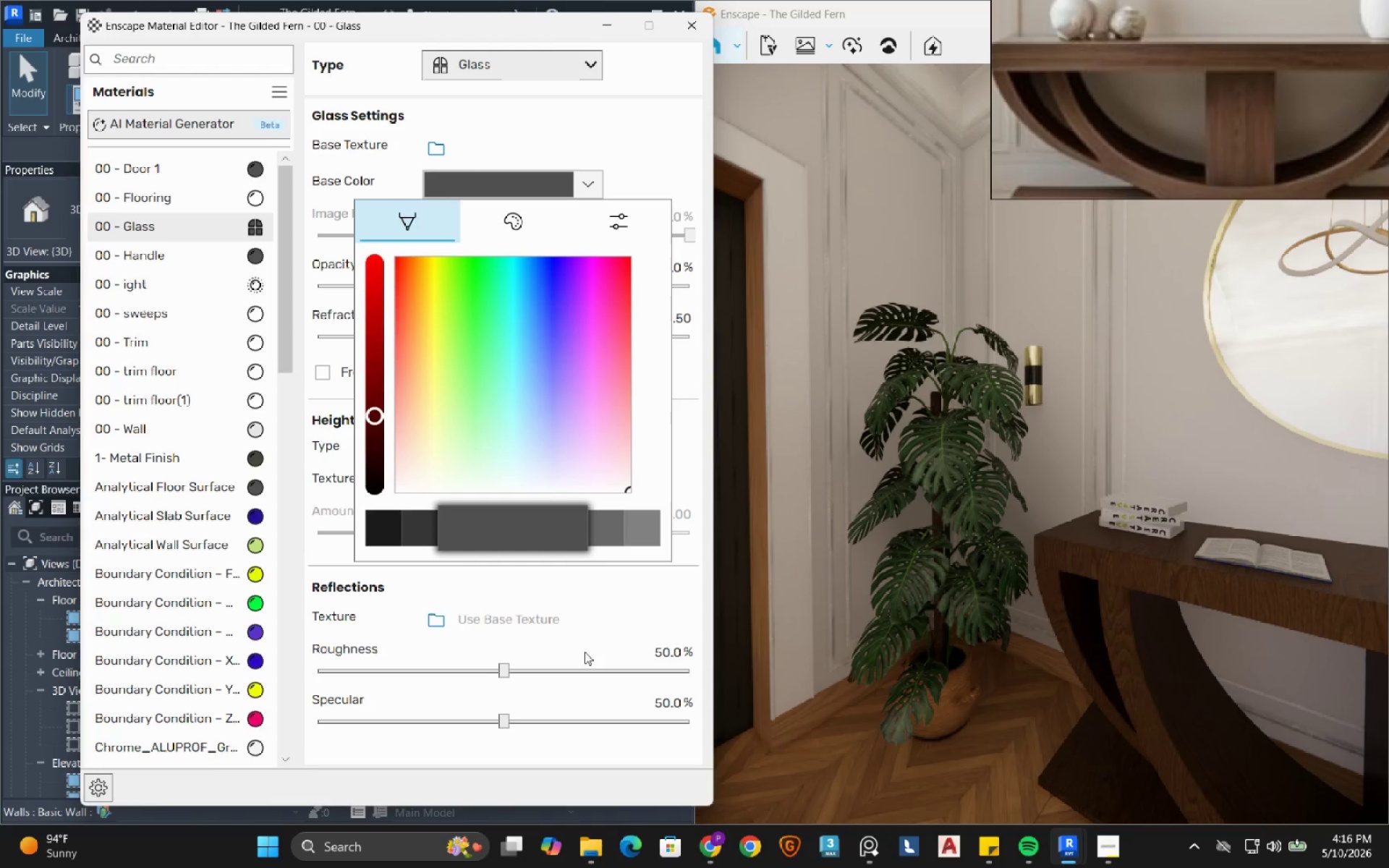 
left_click([646, 161])
 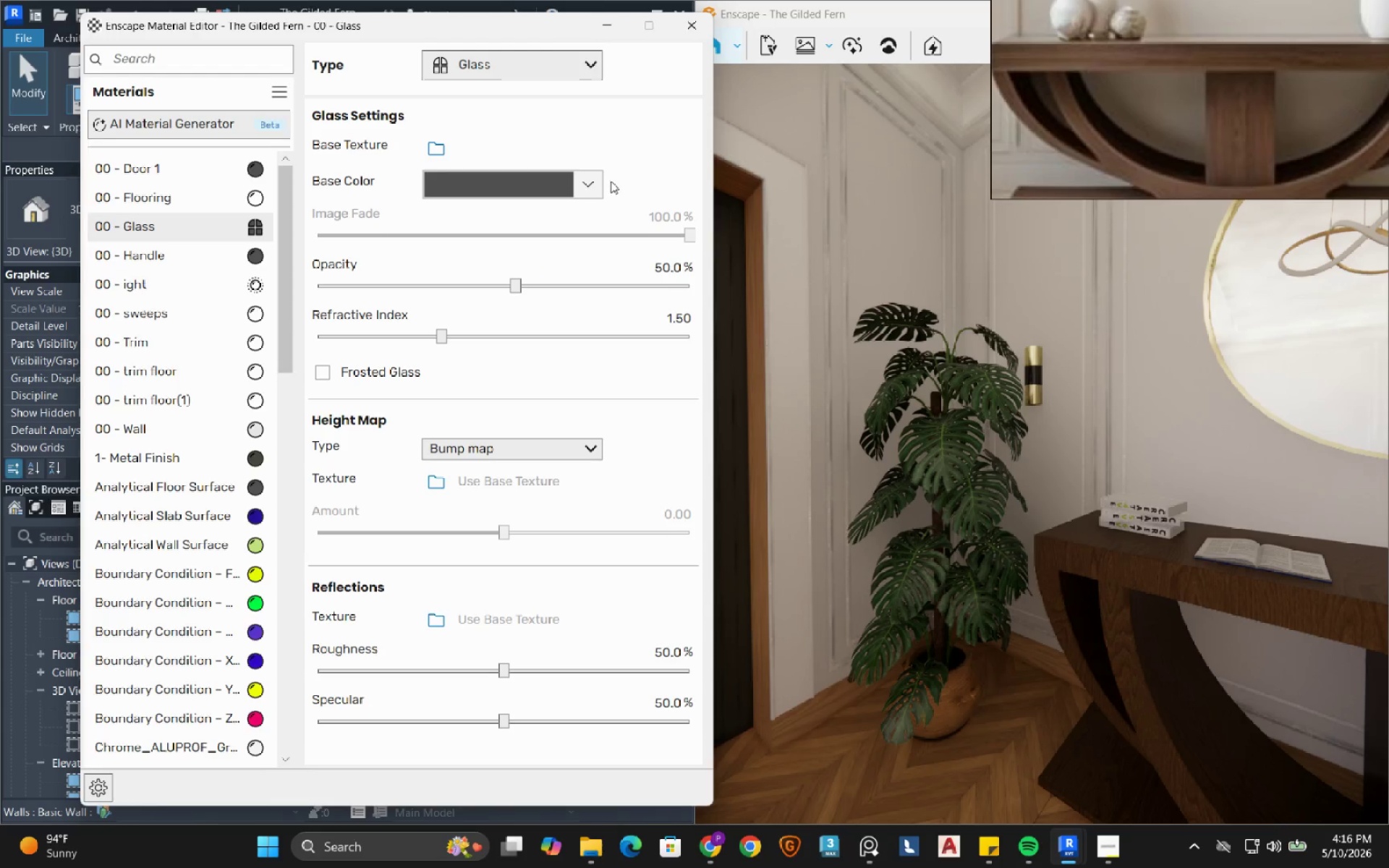 
left_click([593, 185])
 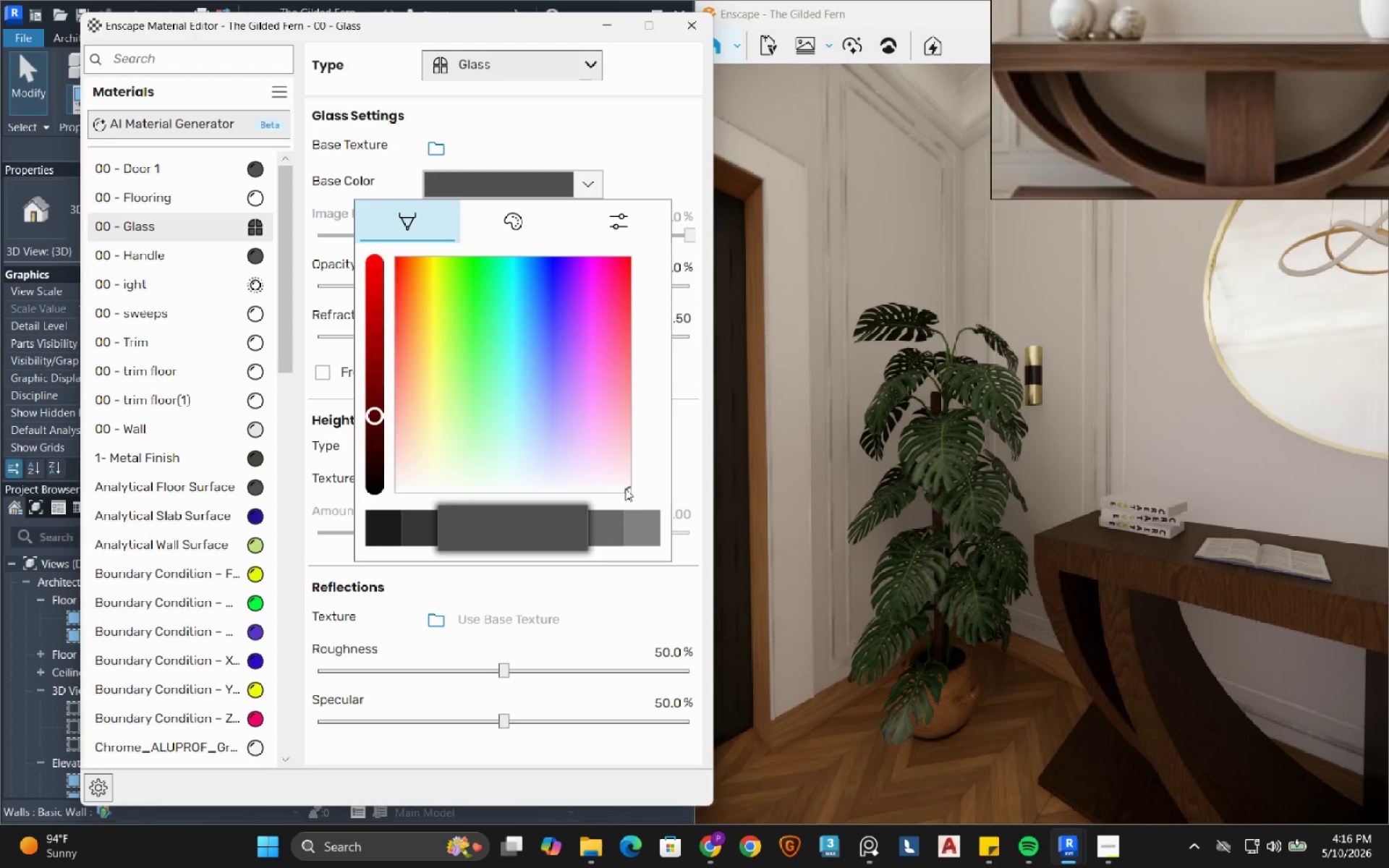 
left_click_drag(start_coordinate=[626, 485], to_coordinate=[338, 557])
 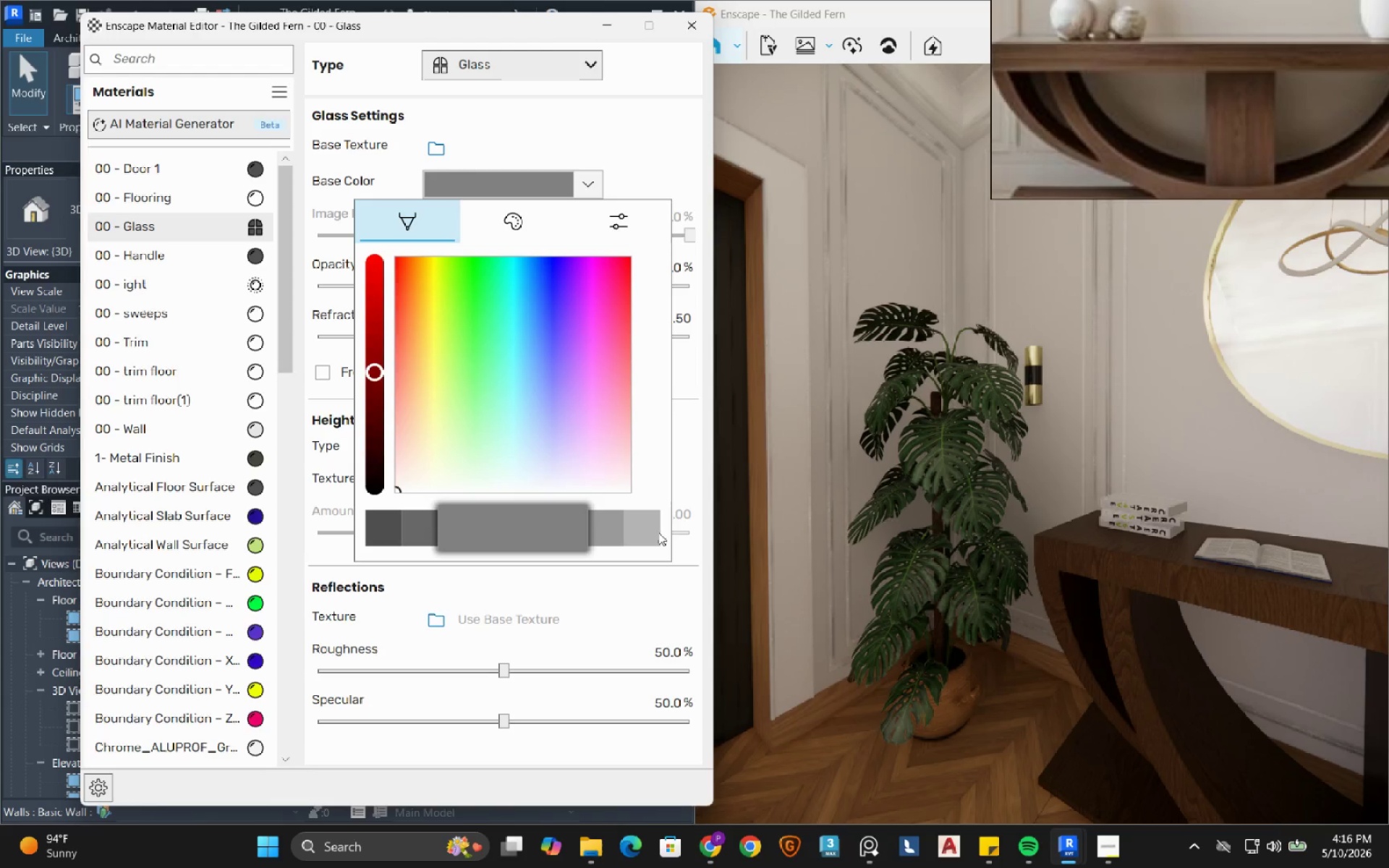 
left_click([635, 532])
 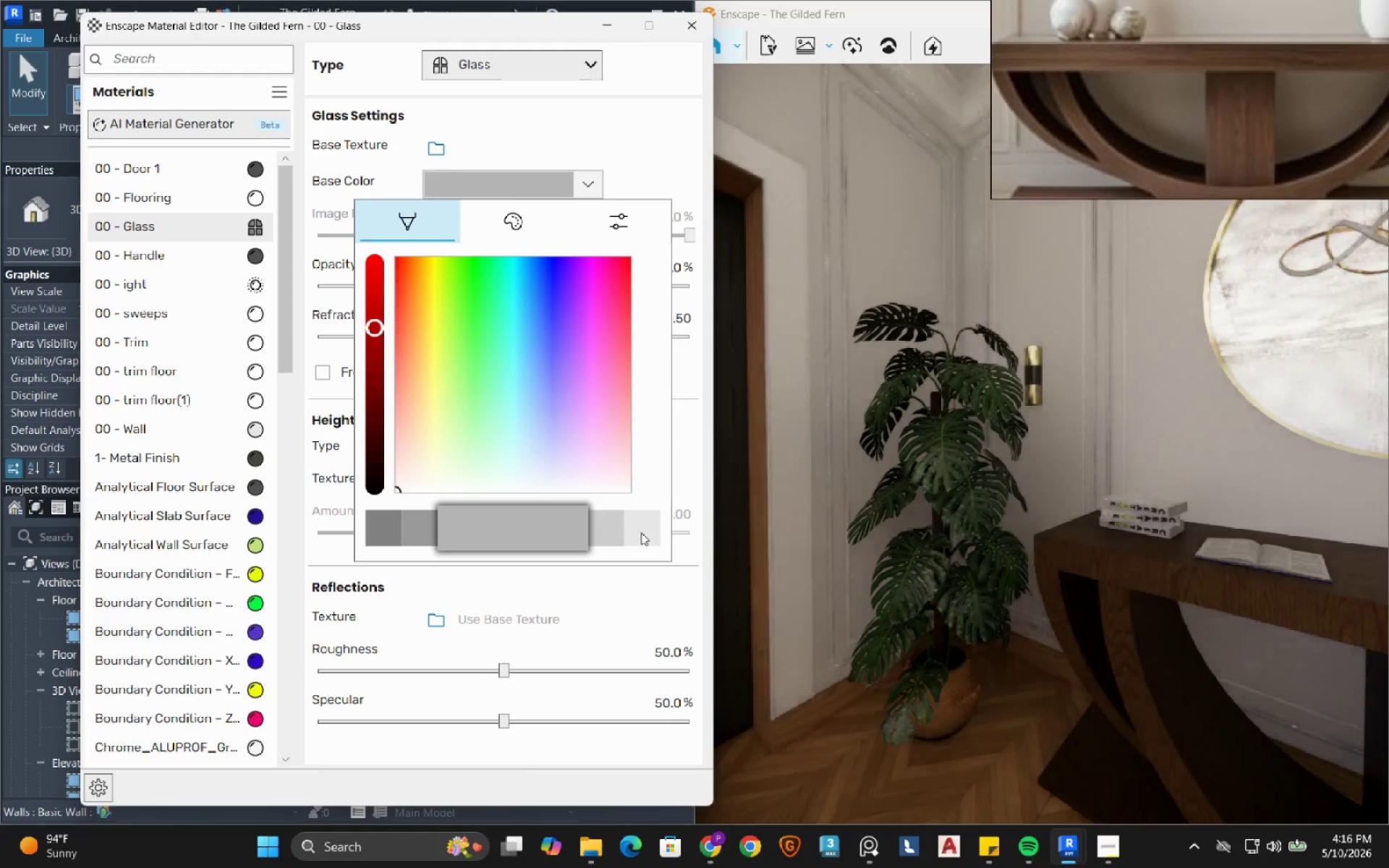 
left_click([650, 523])
 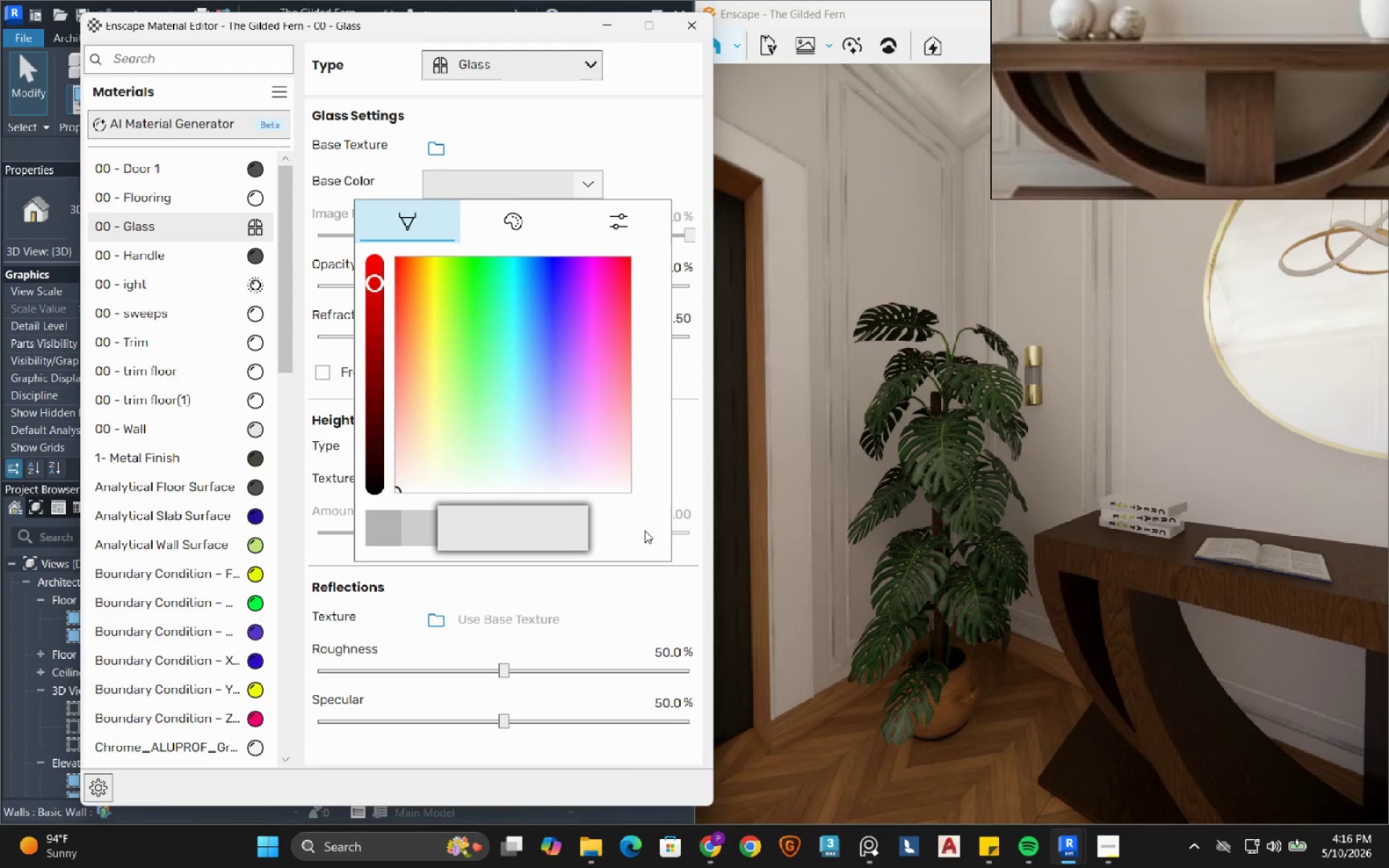 
left_click([644, 532])
 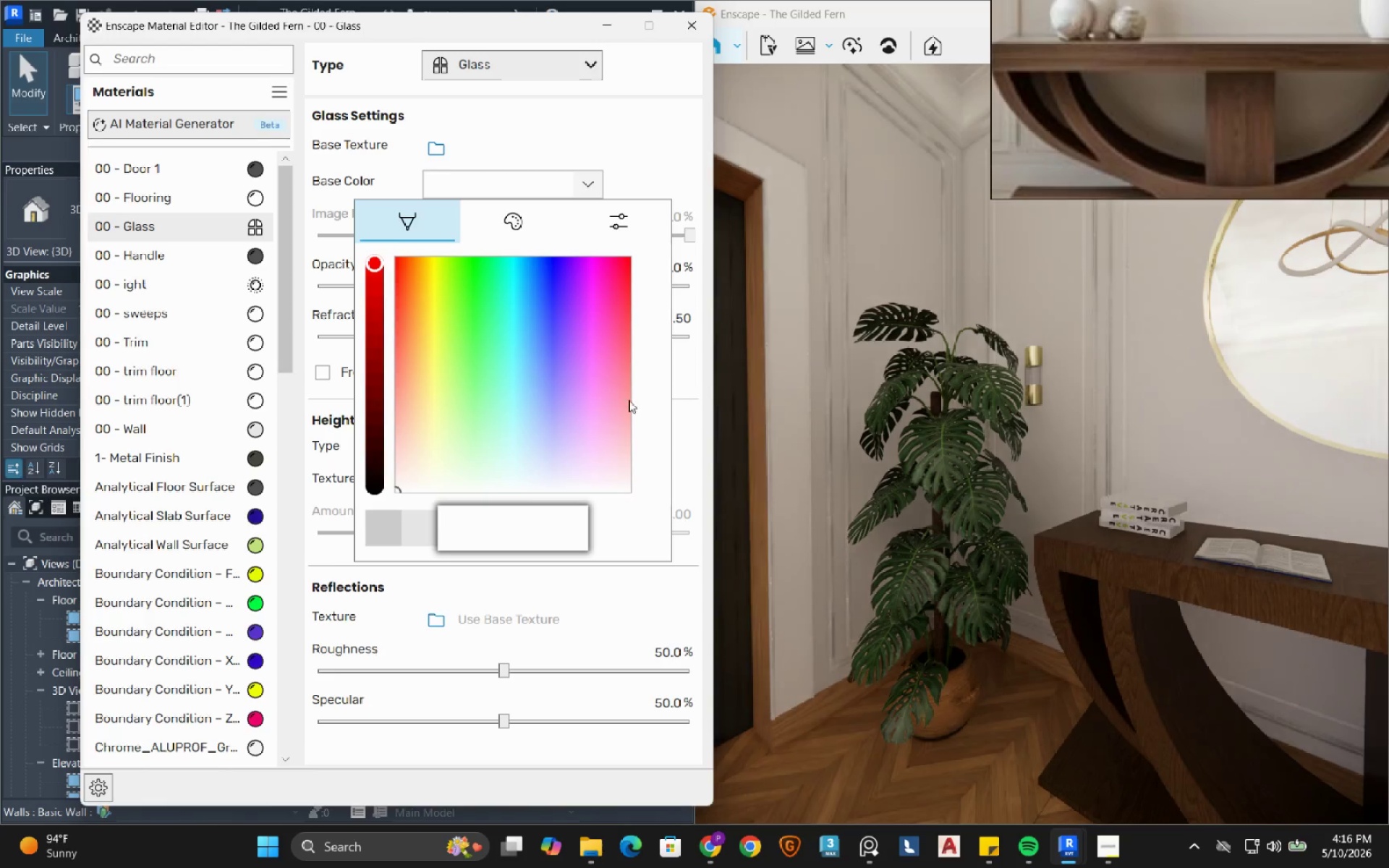 
left_click([654, 170])
 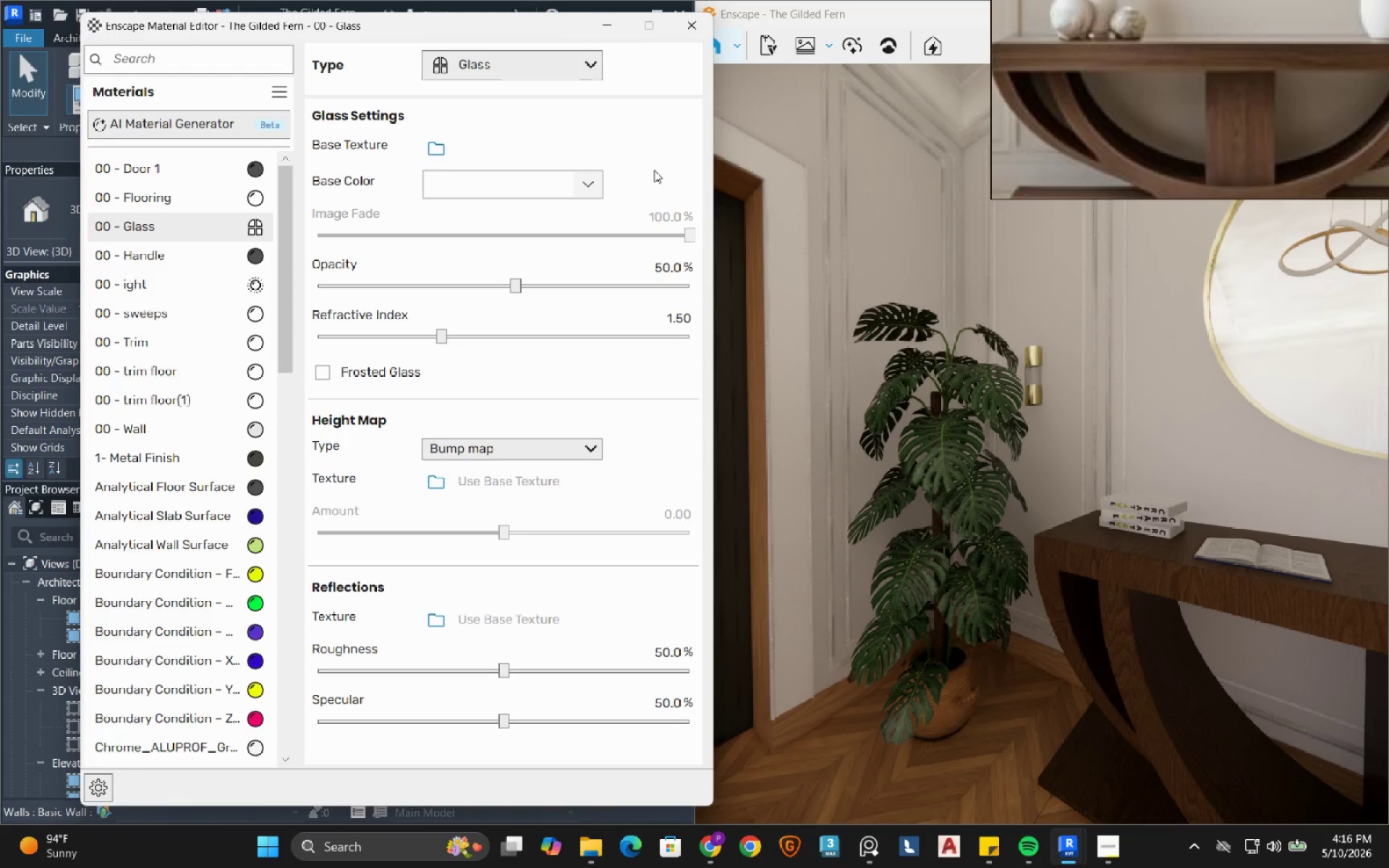 
left_click([603, 28])
 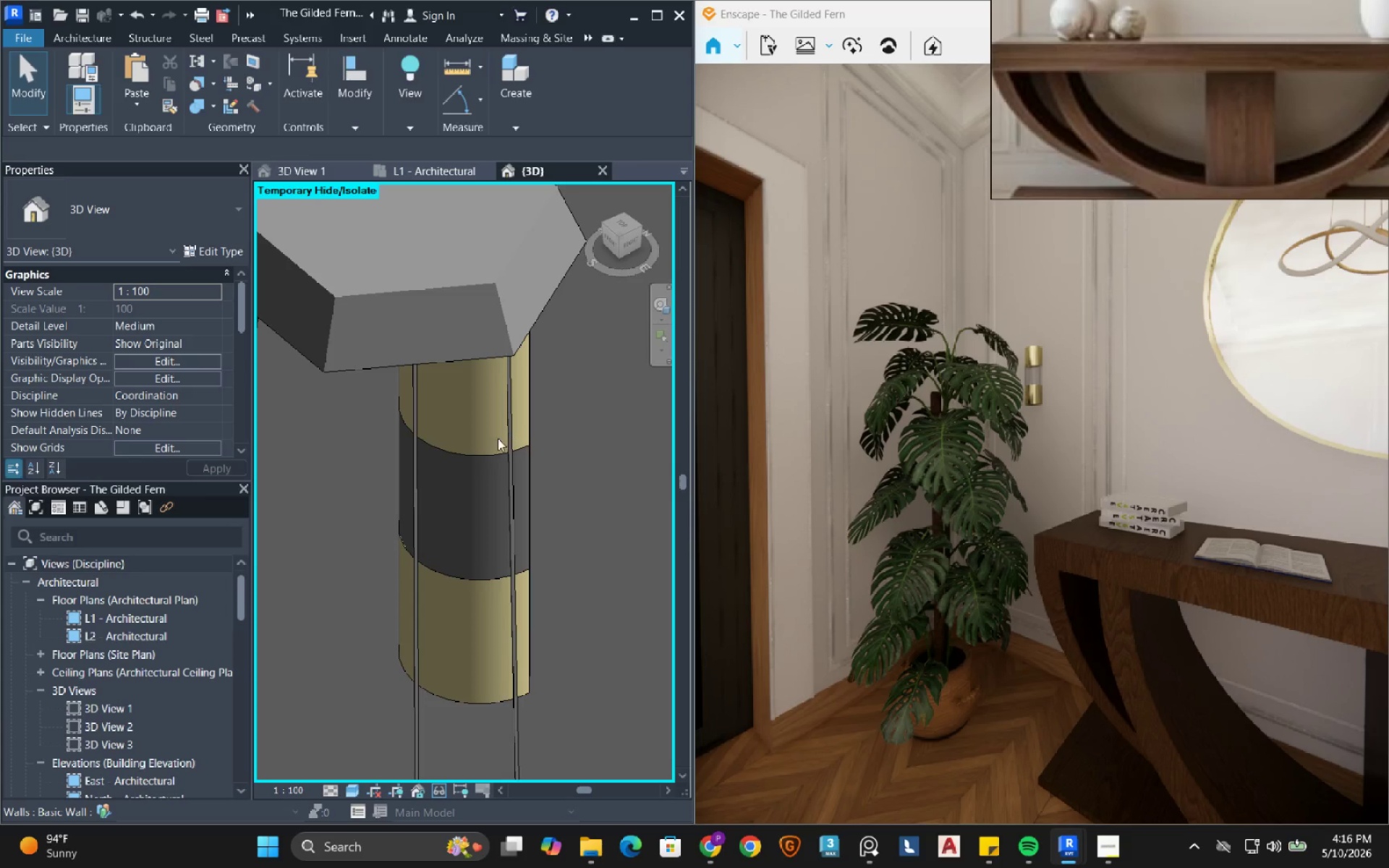 
scroll: coordinate [496, 447], scroll_direction: down, amount: 3.0
 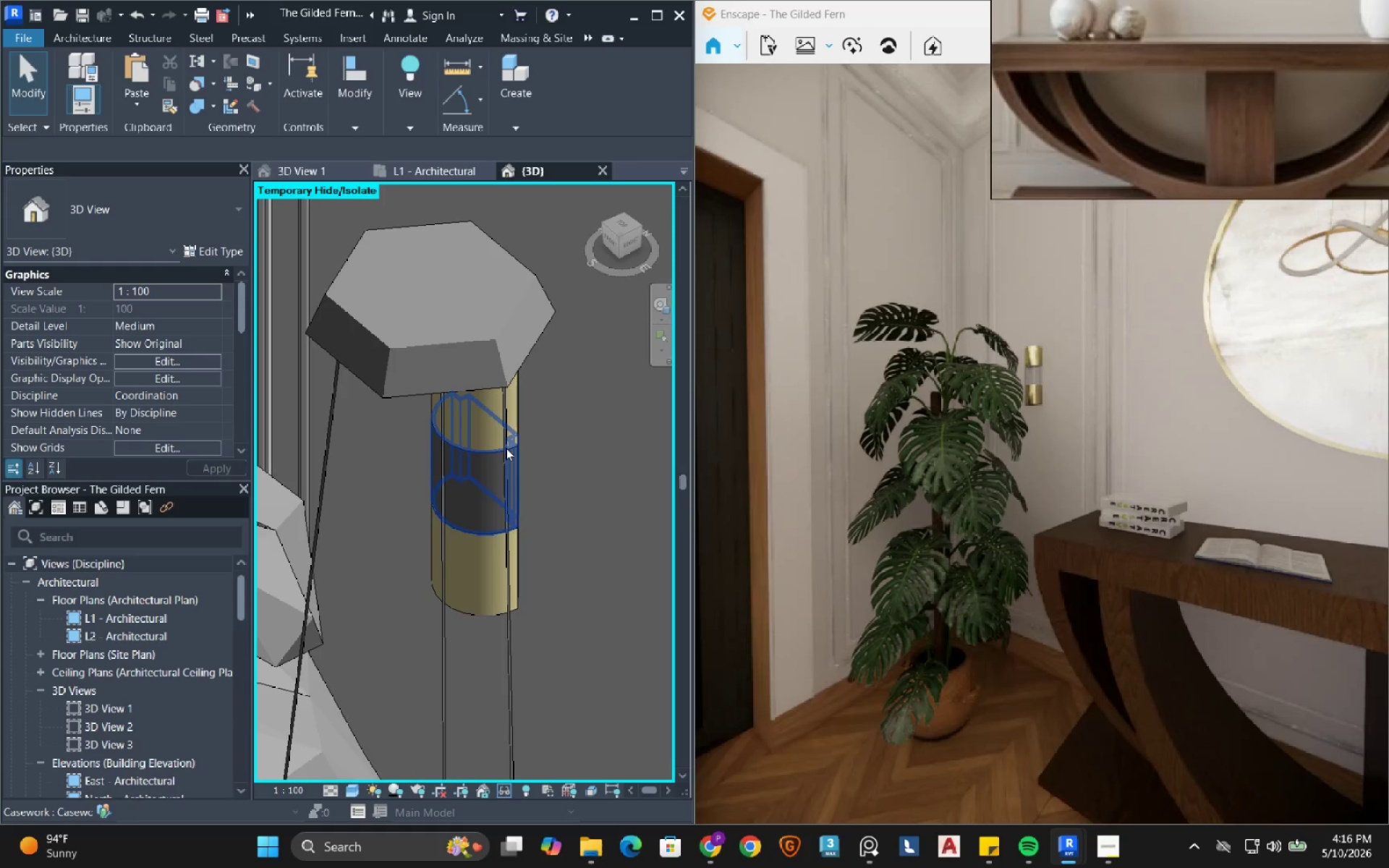 
hold_key(key=ShiftRight, duration=0.56)
 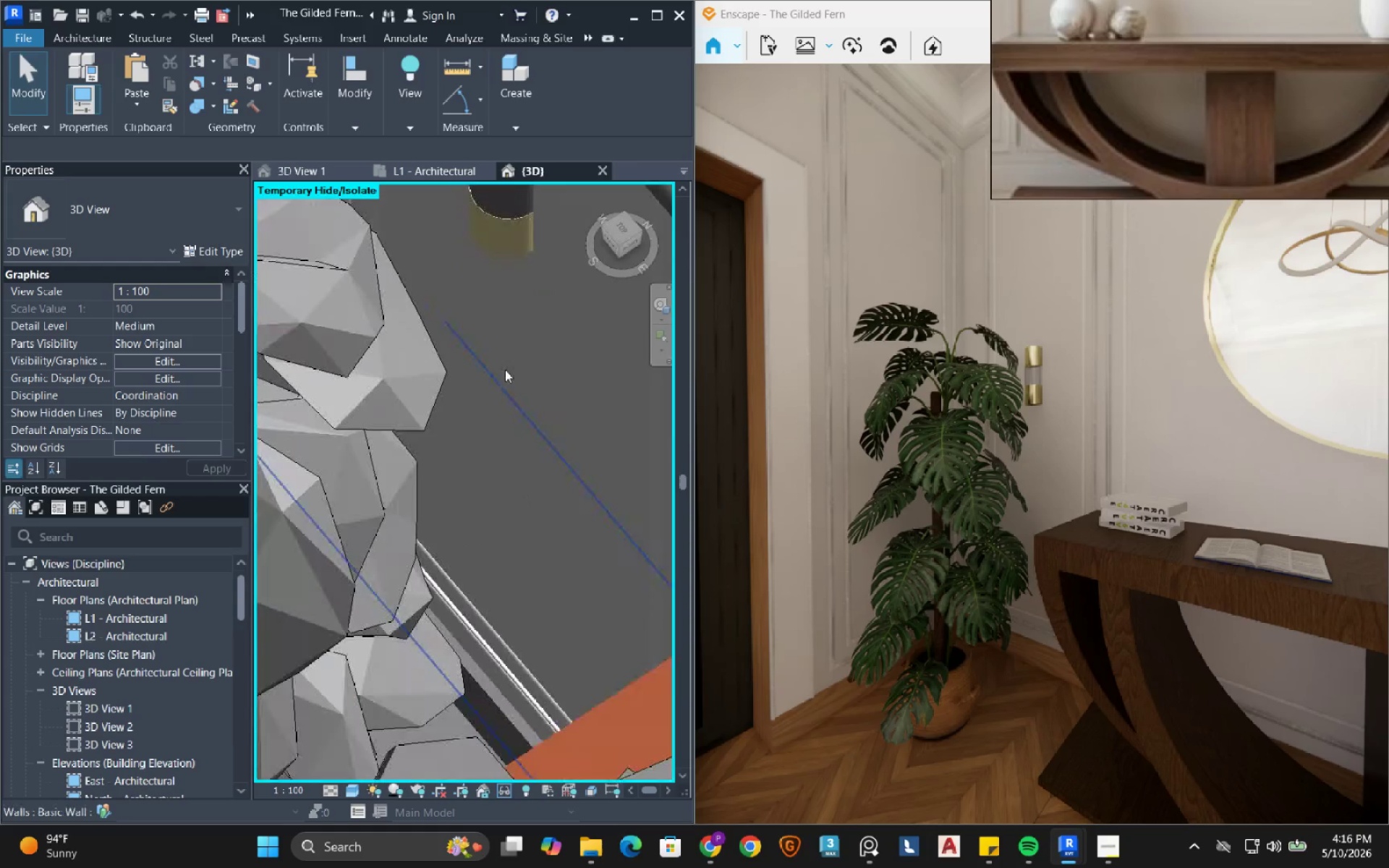 
scroll: coordinate [505, 370], scroll_direction: down, amount: 3.0
 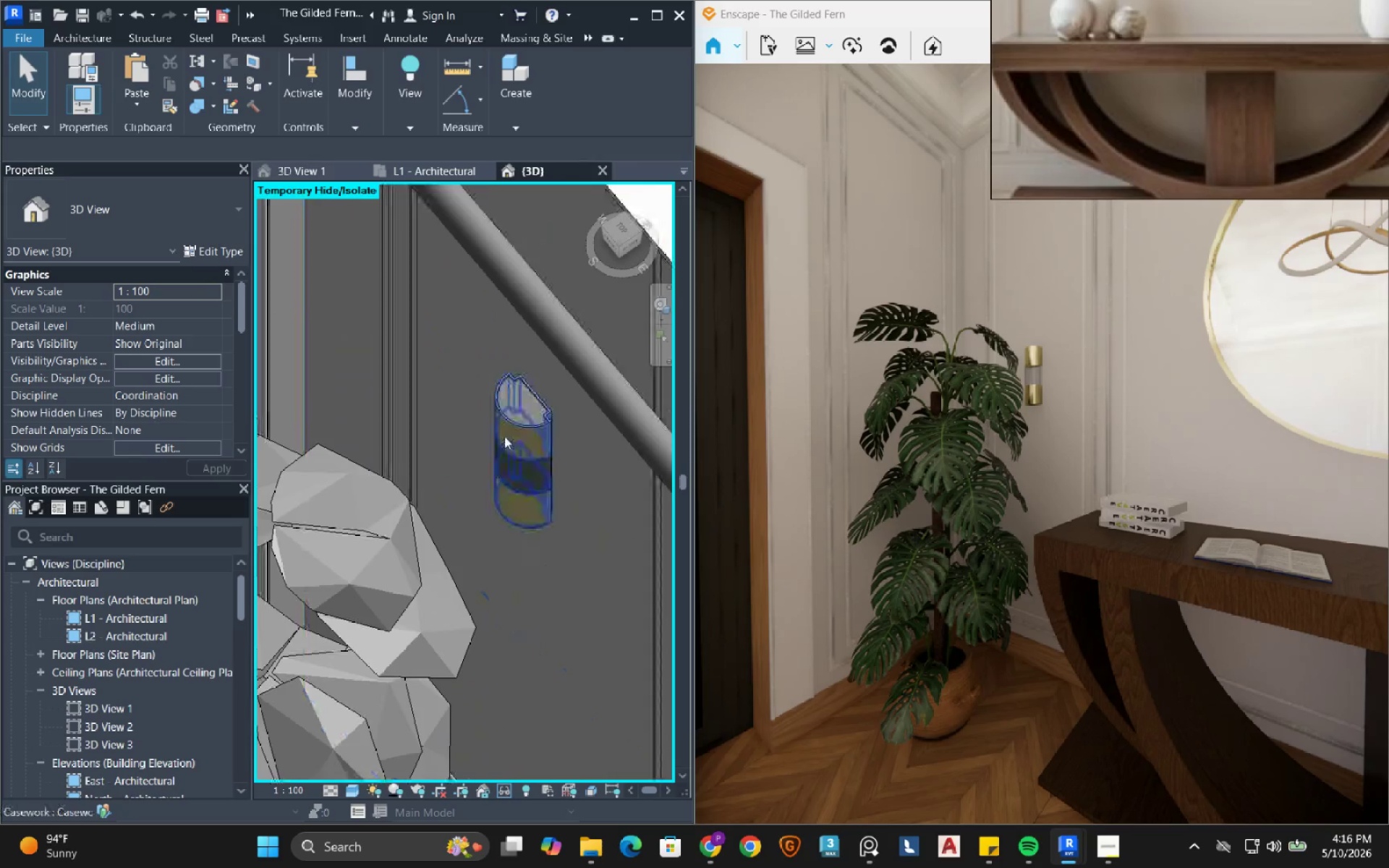 
left_click([519, 377])
 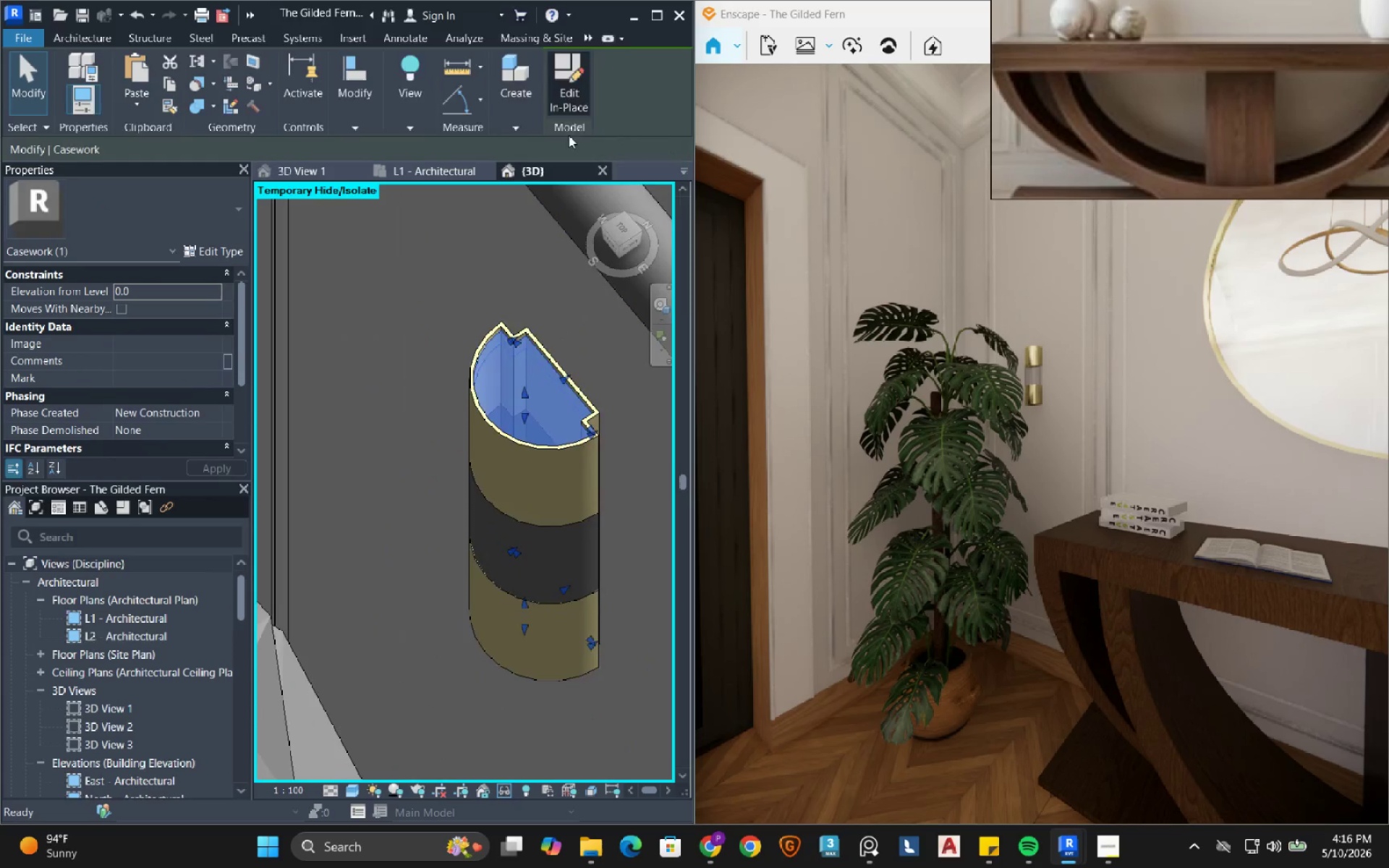 
scroll: coordinate [519, 377], scroll_direction: up, amount: 6.0
 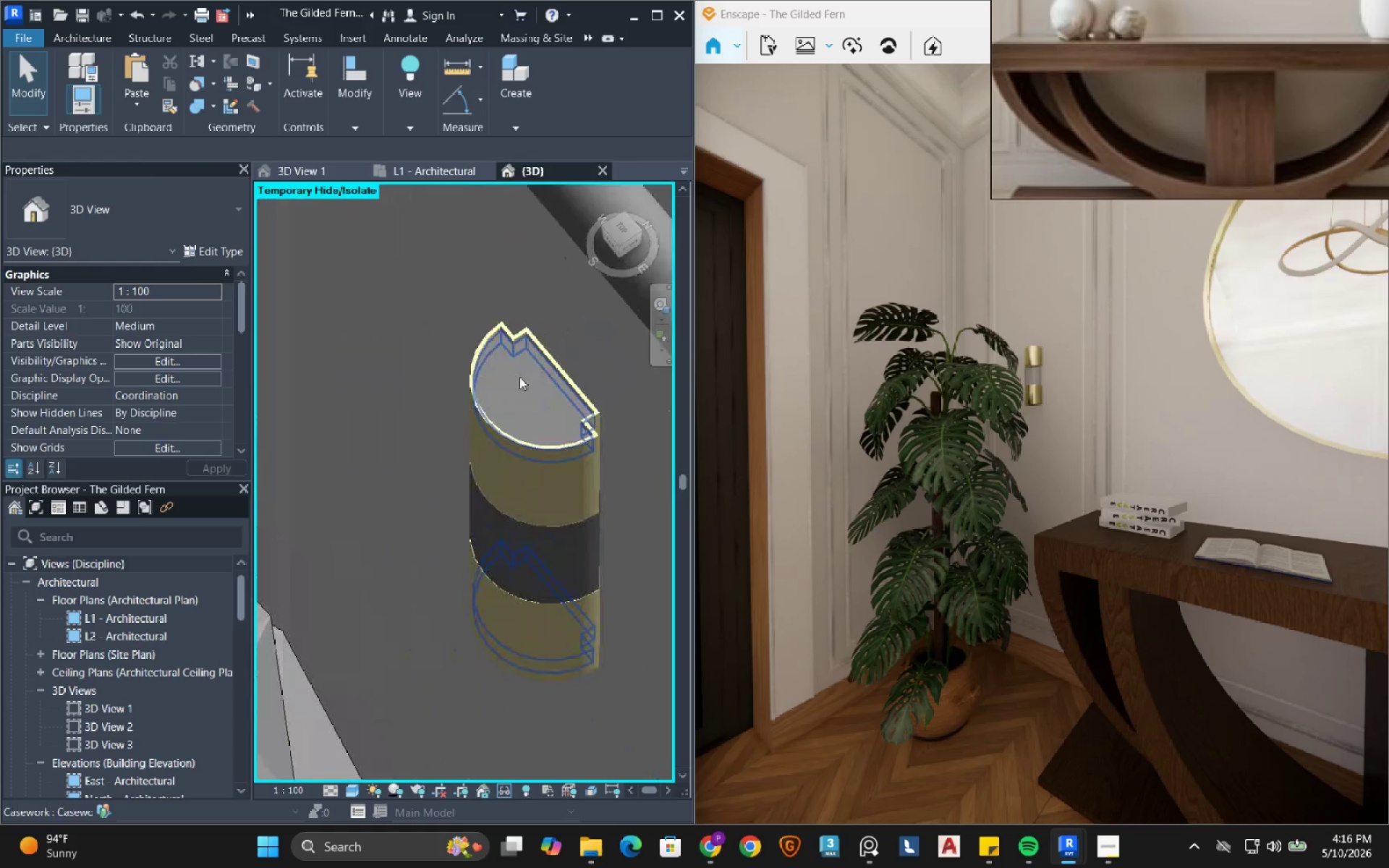 
scroll: coordinate [529, 349], scroll_direction: down, amount: 2.0
 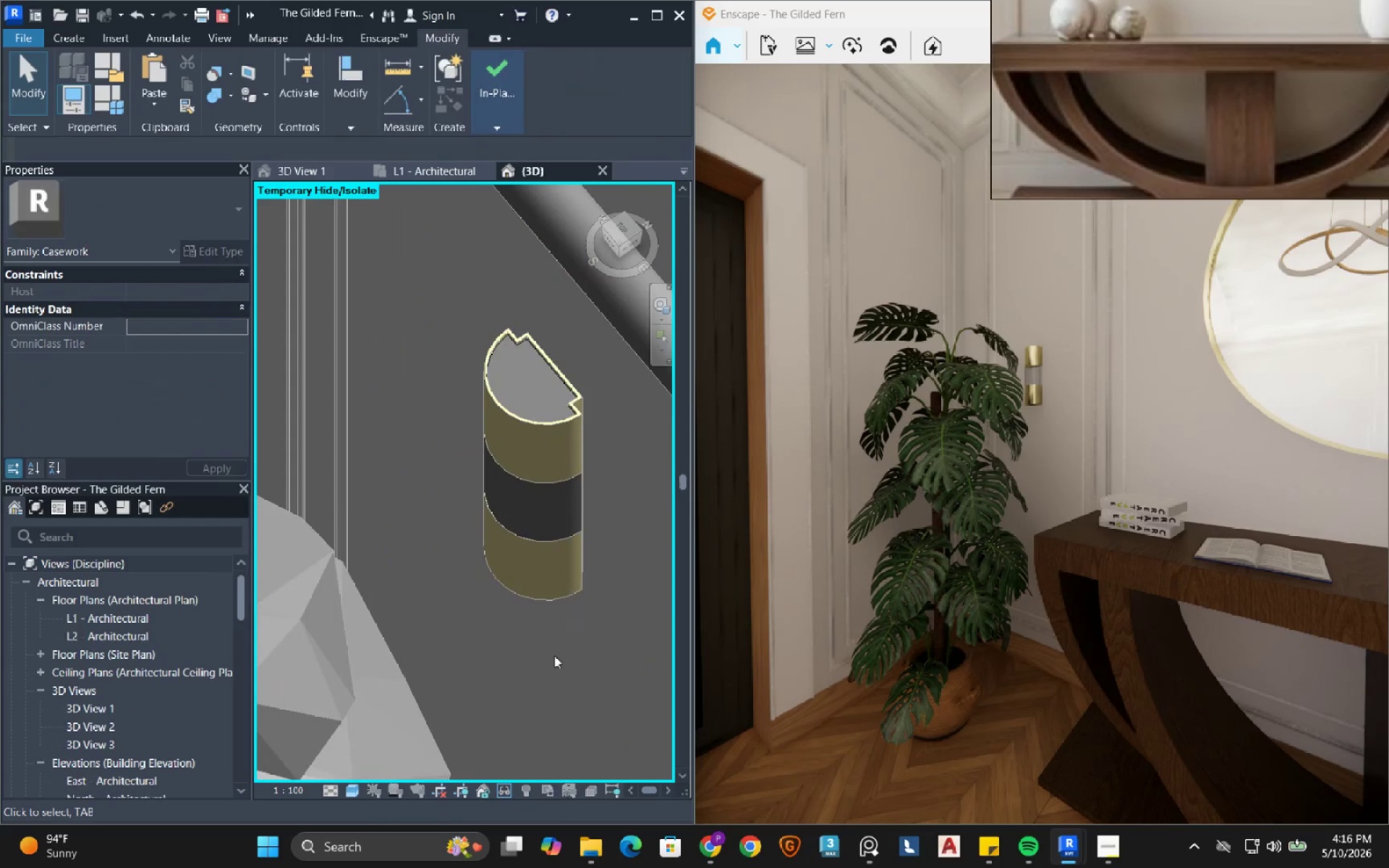 
left_click_drag(start_coordinate=[566, 680], to_coordinate=[458, 362])
 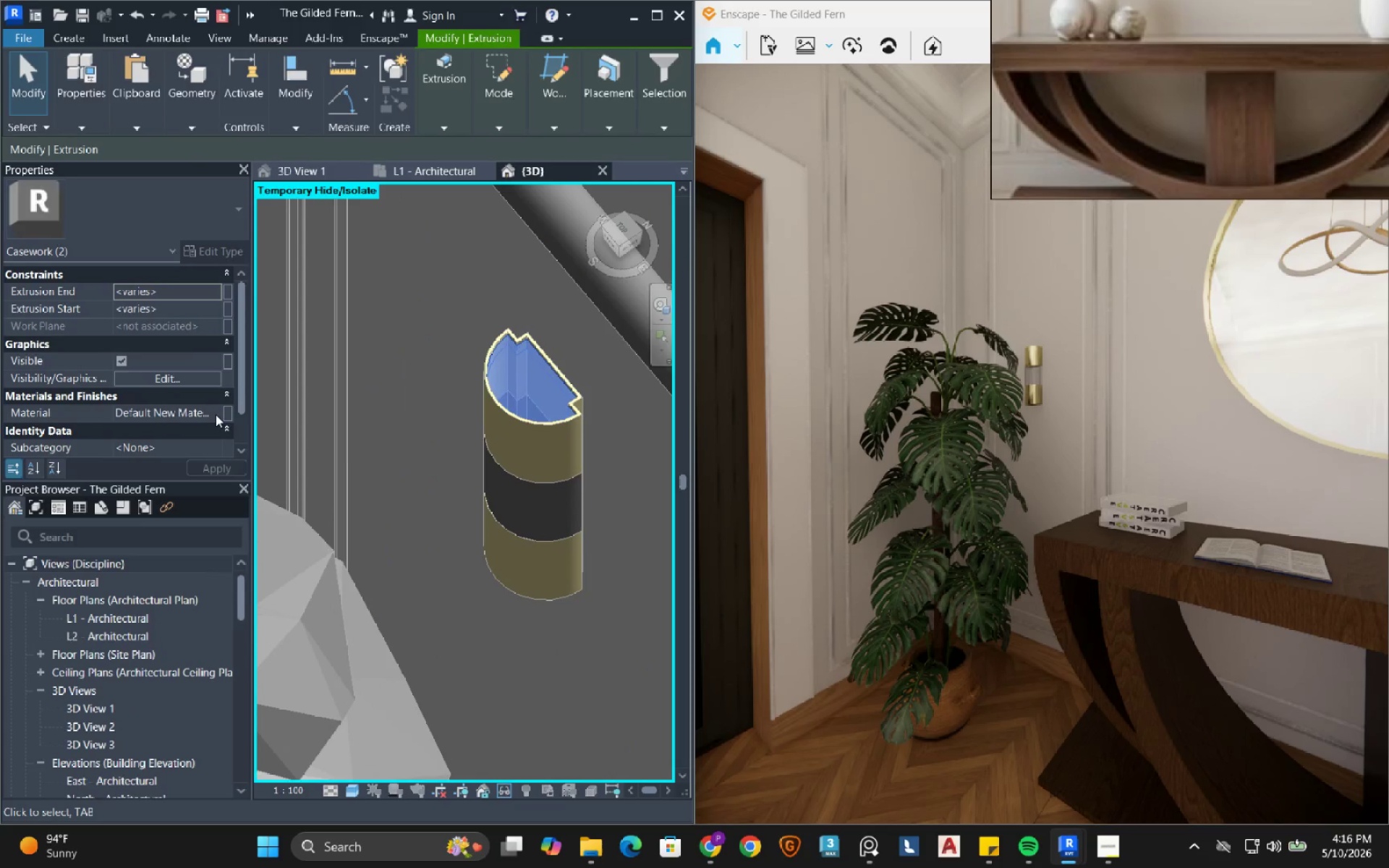 
left_click([216, 414])
 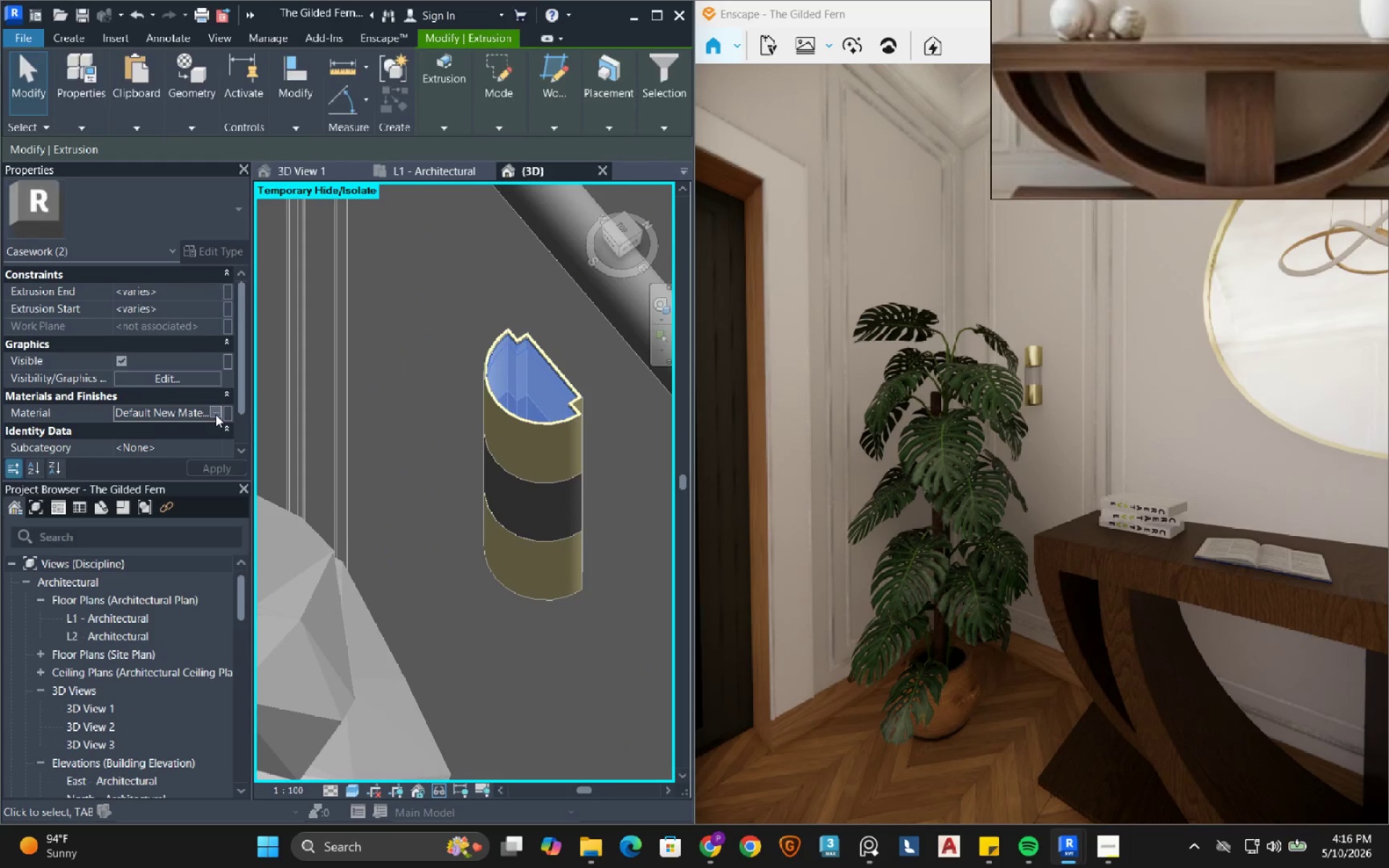 
mouse_move([195, 402])
 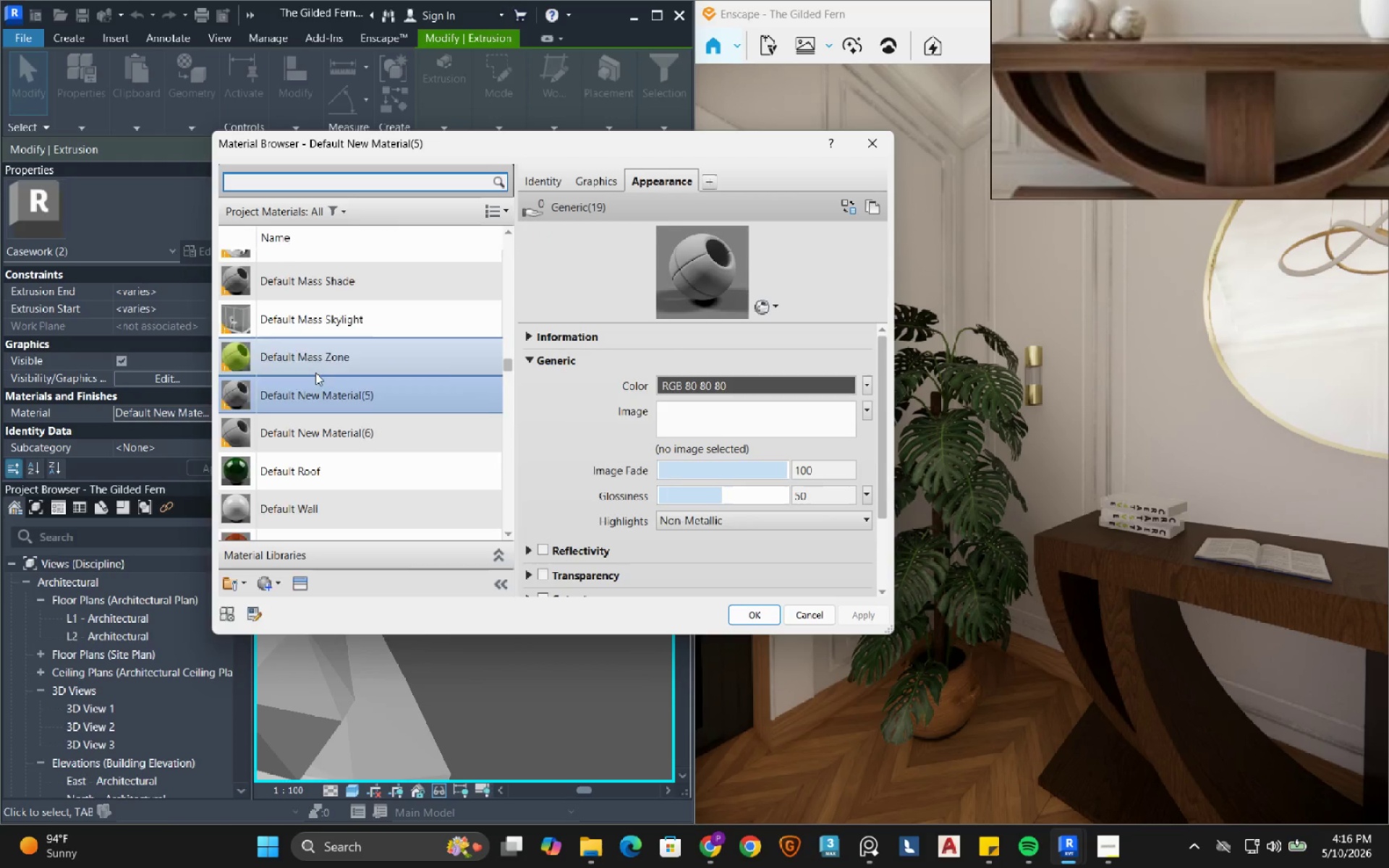 
scroll: coordinate [344, 391], scroll_direction: up, amount: 40.0
 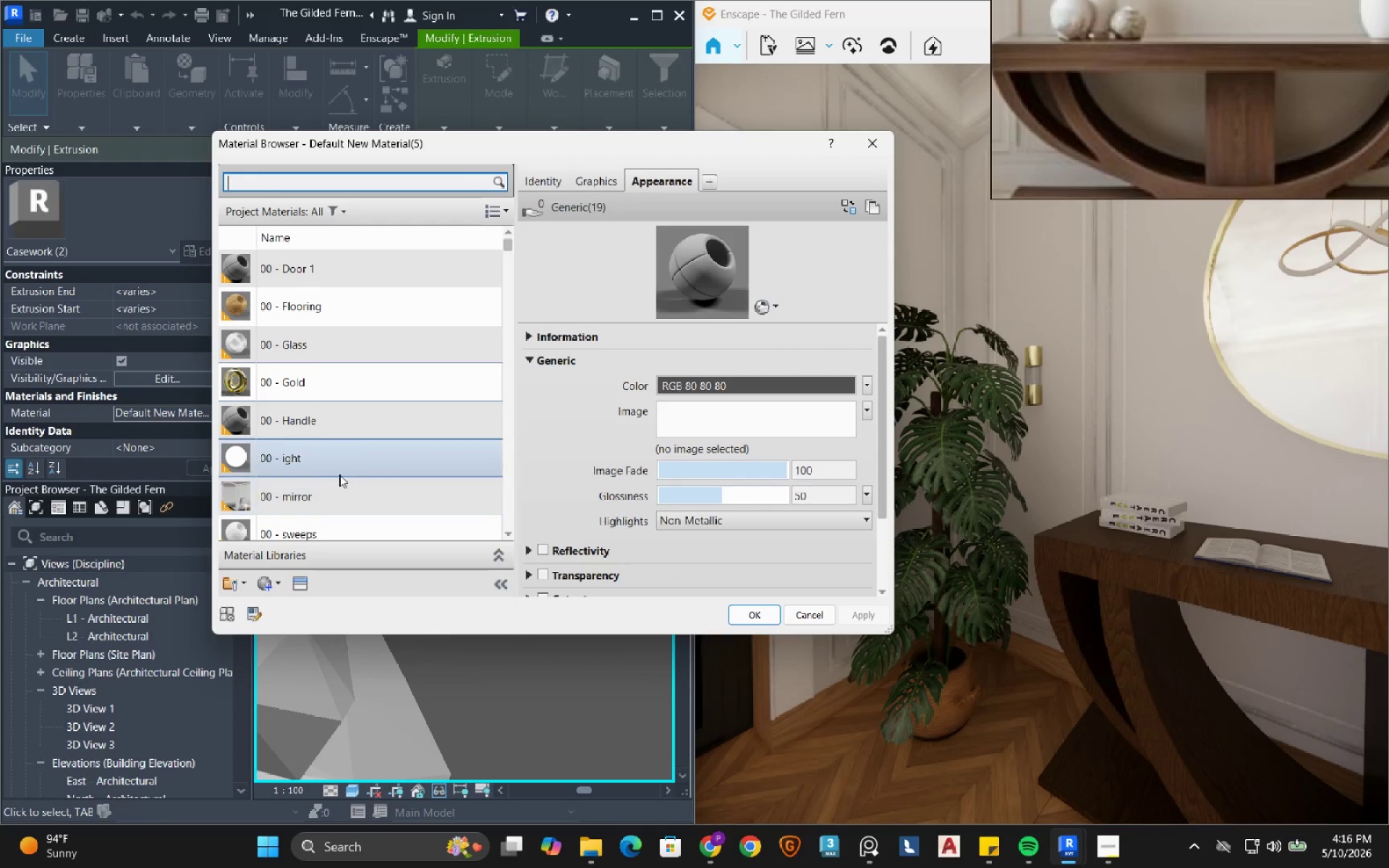 
left_click([340, 472])
 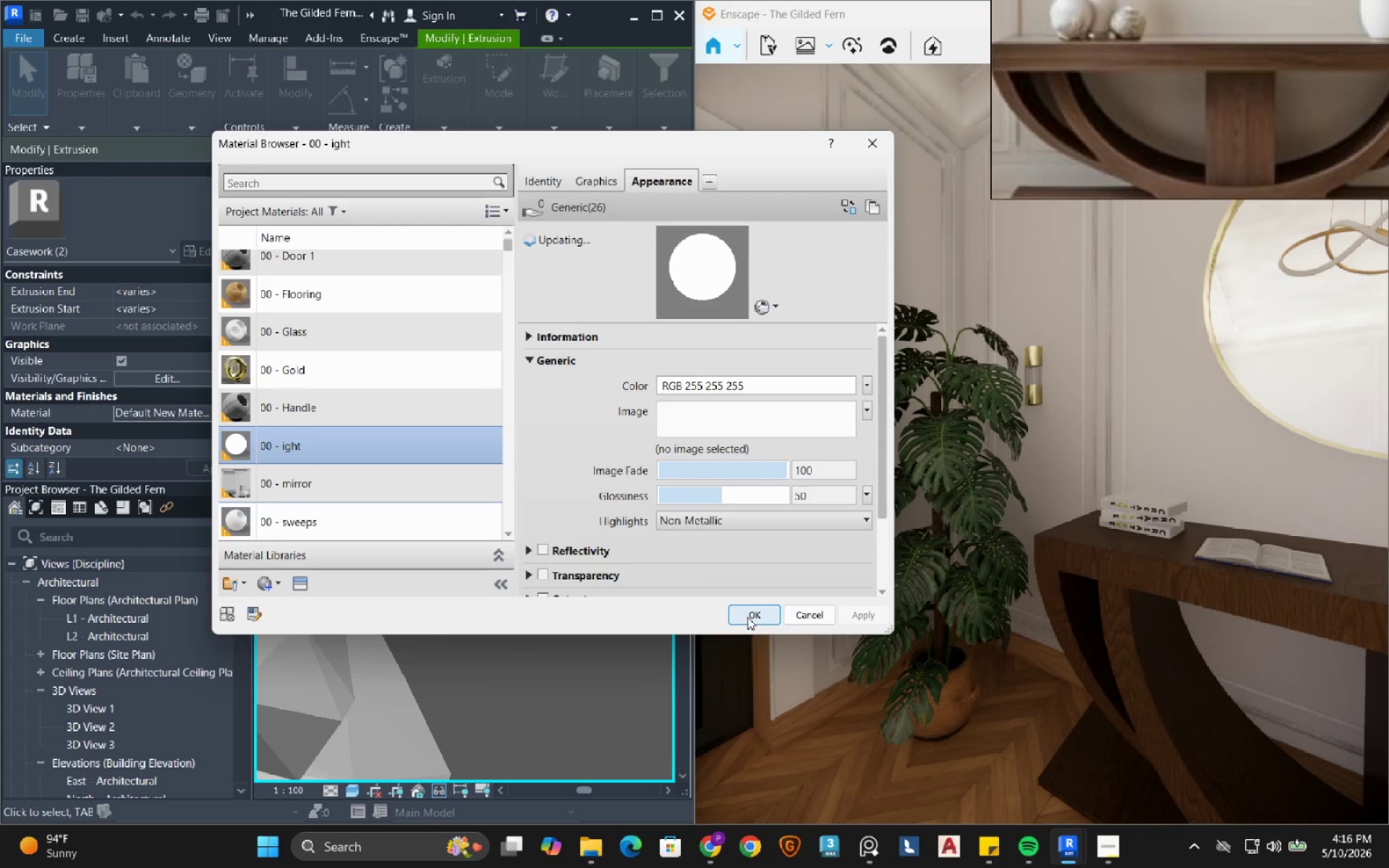 
left_click([749, 617])
 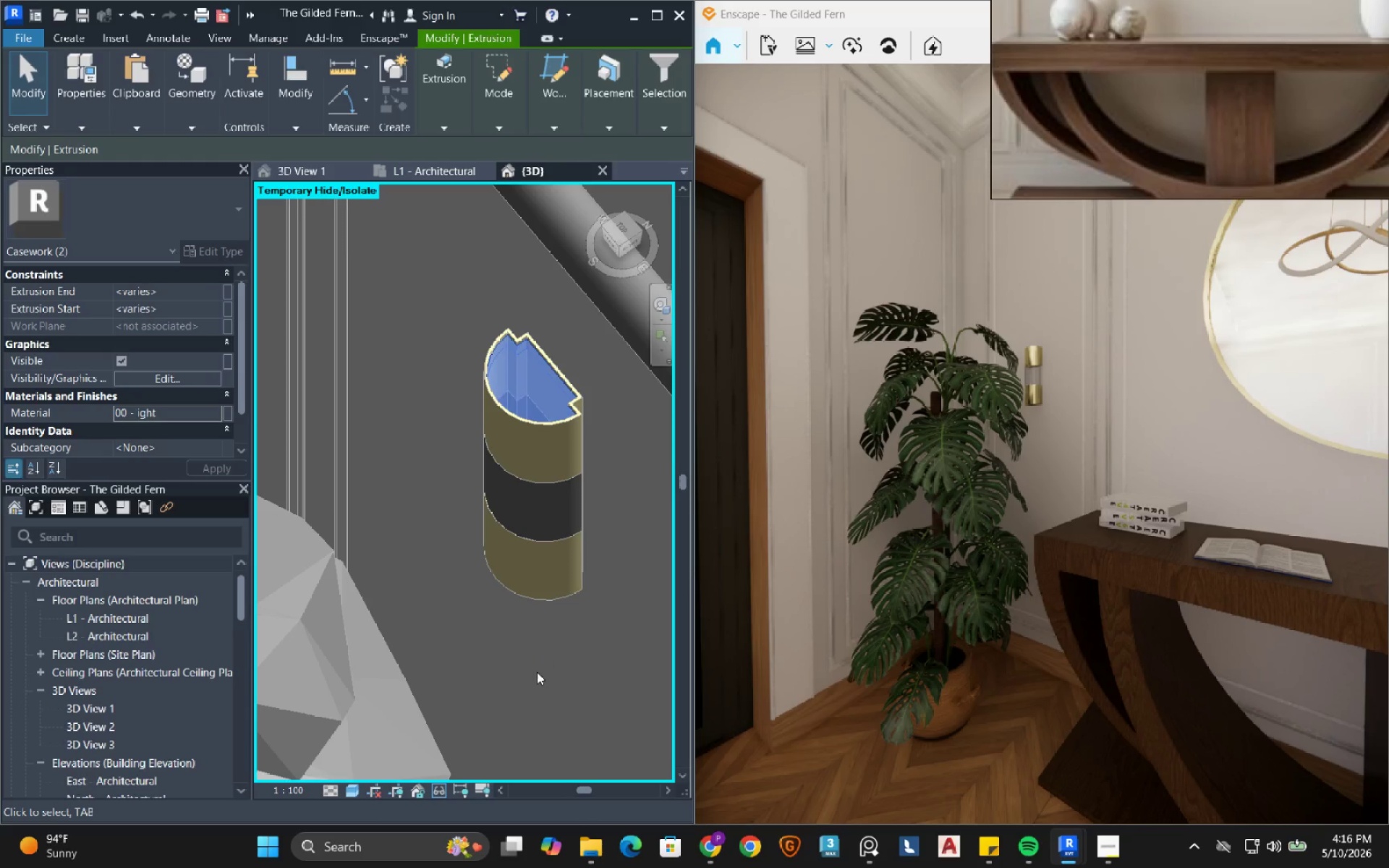 
left_click([537, 672])
 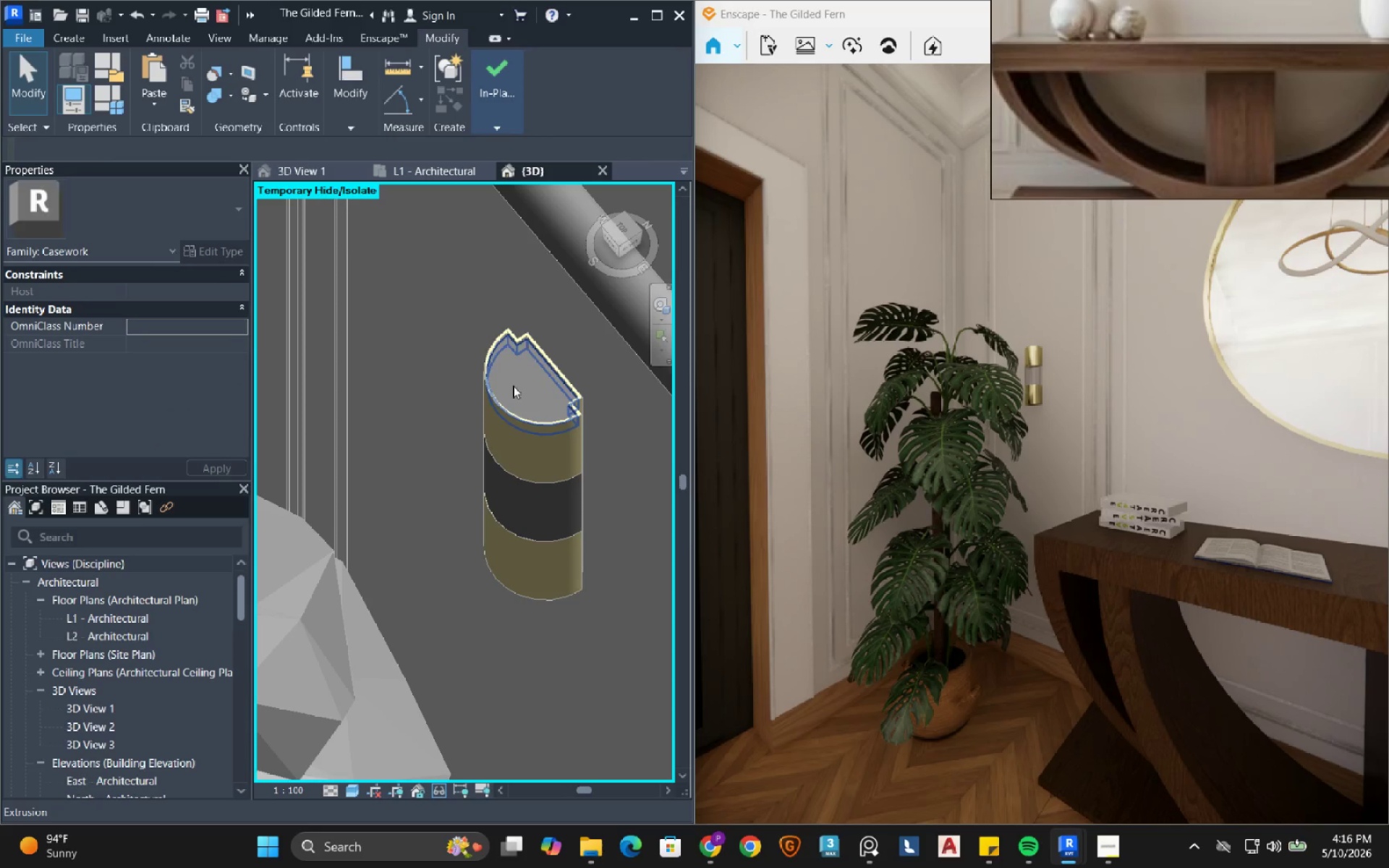 
left_click([513, 386])
 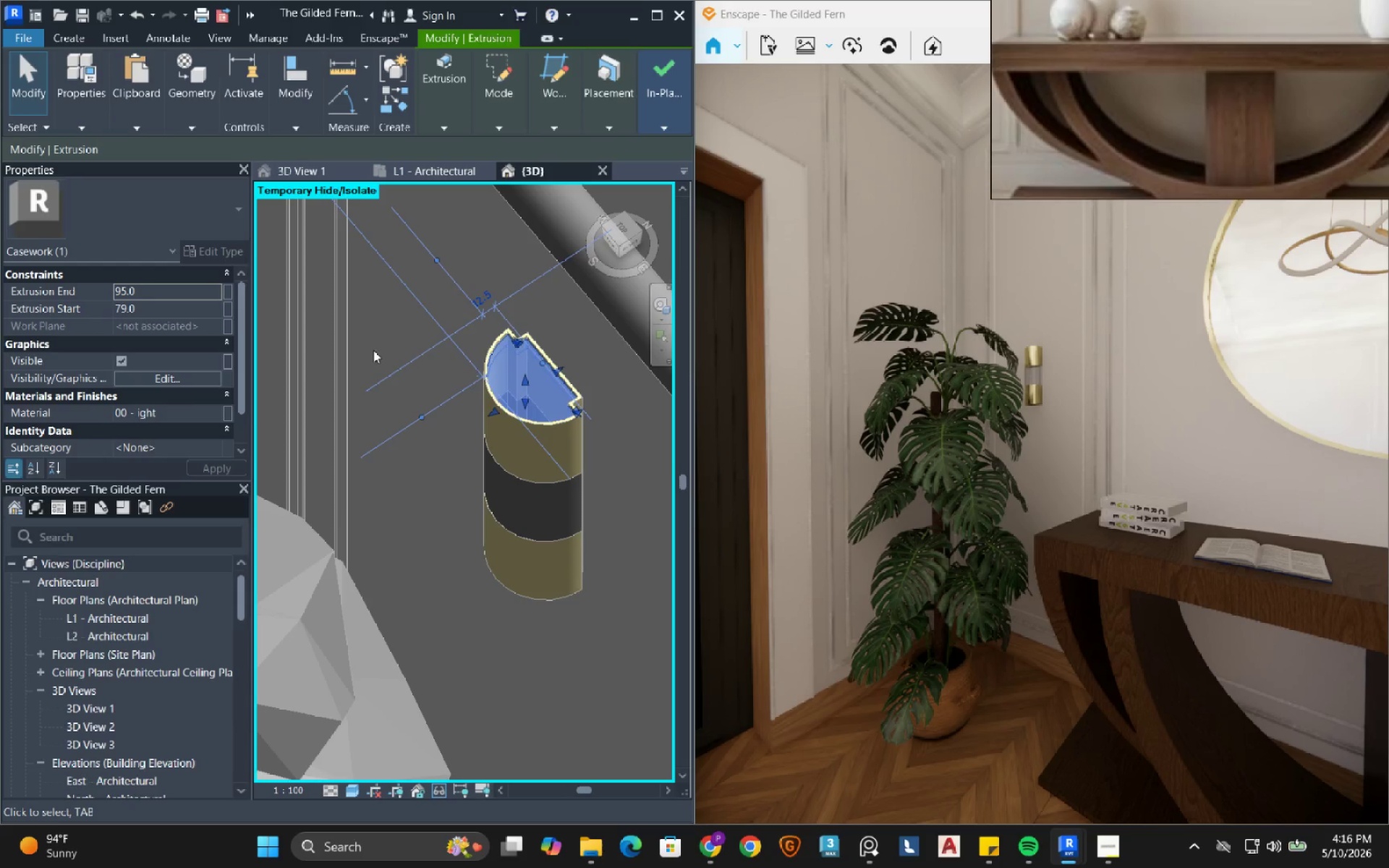 
left_click([373, 350])
 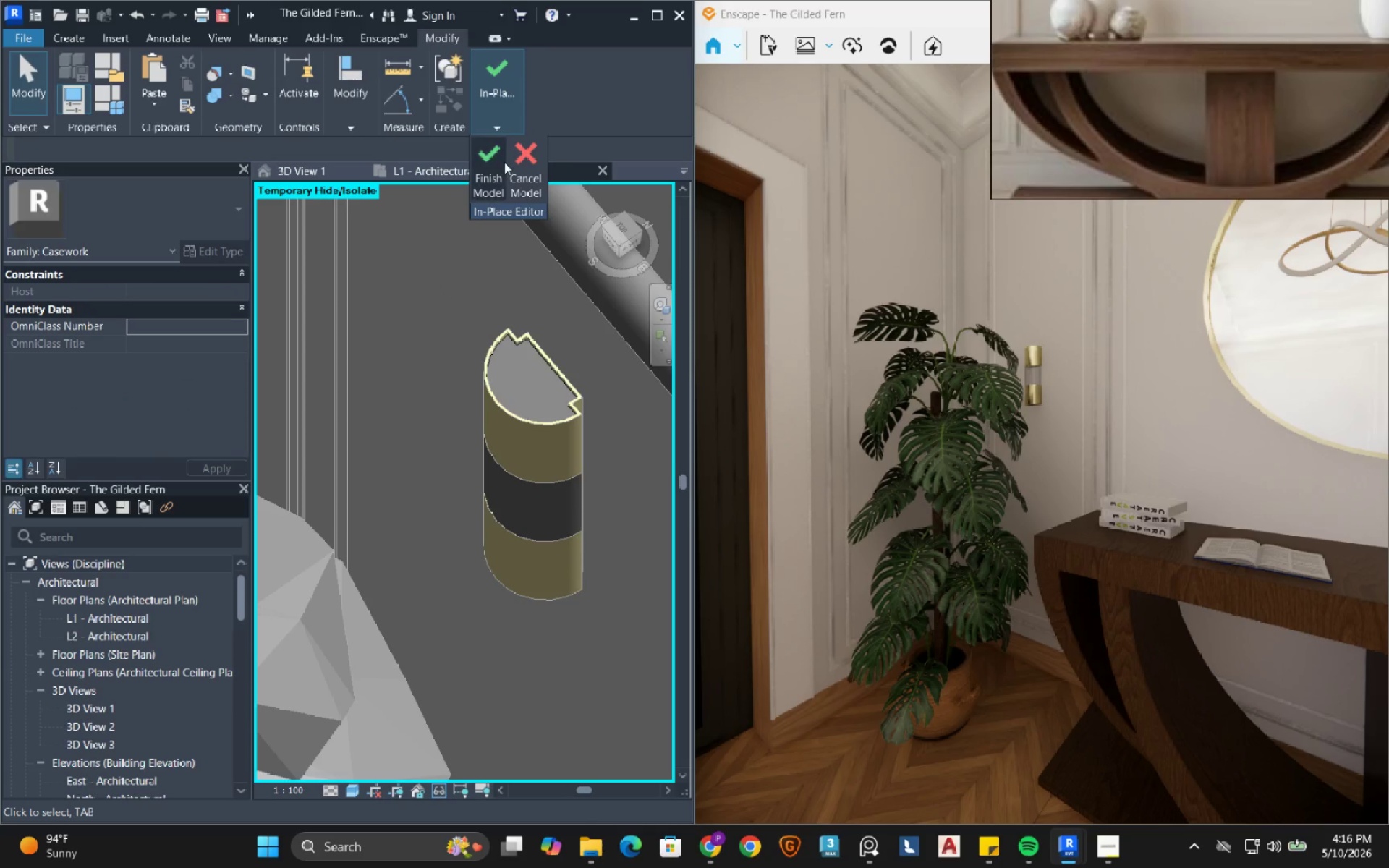 
left_click([504, 163])
 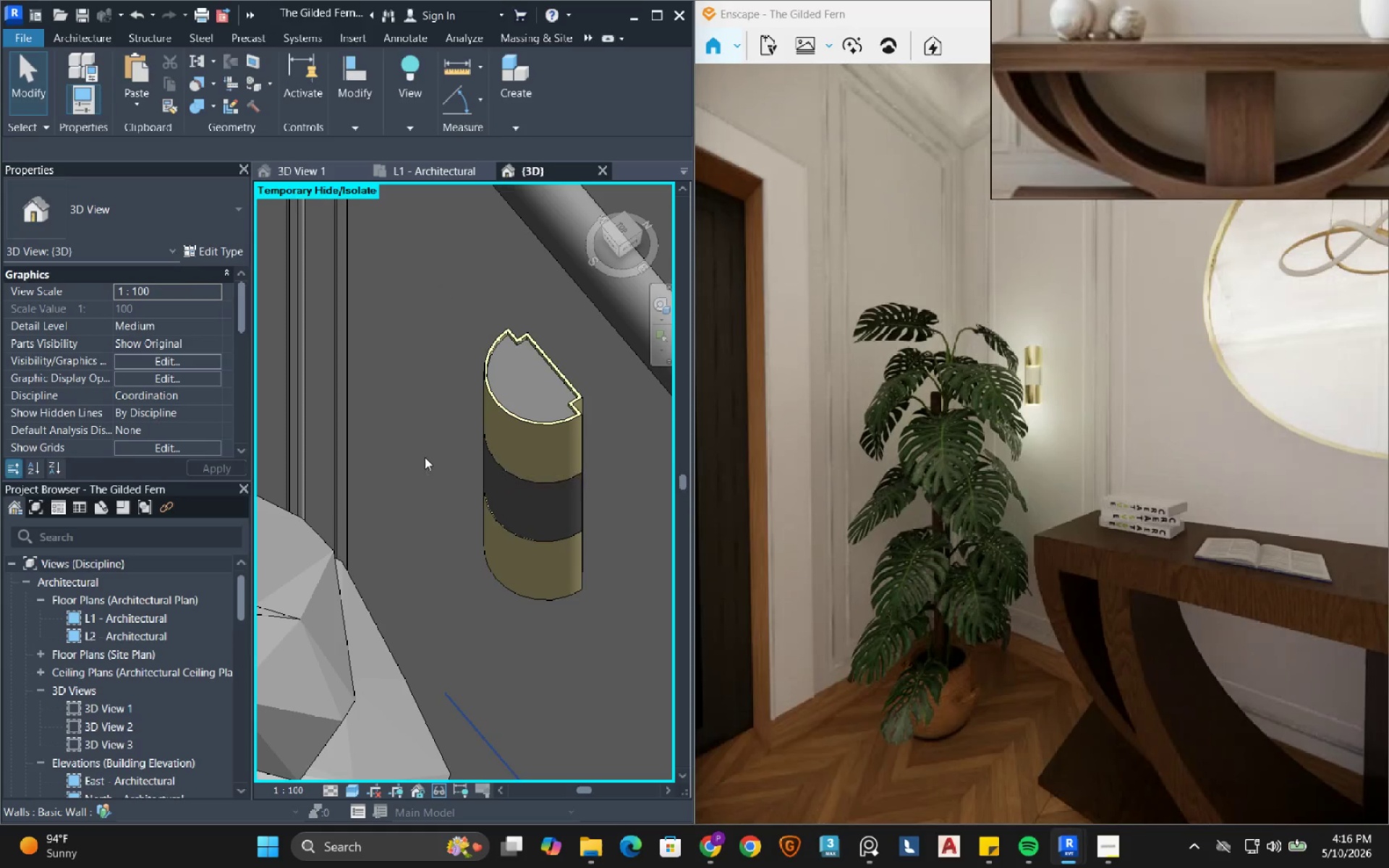 
mouse_move([475, 399])
 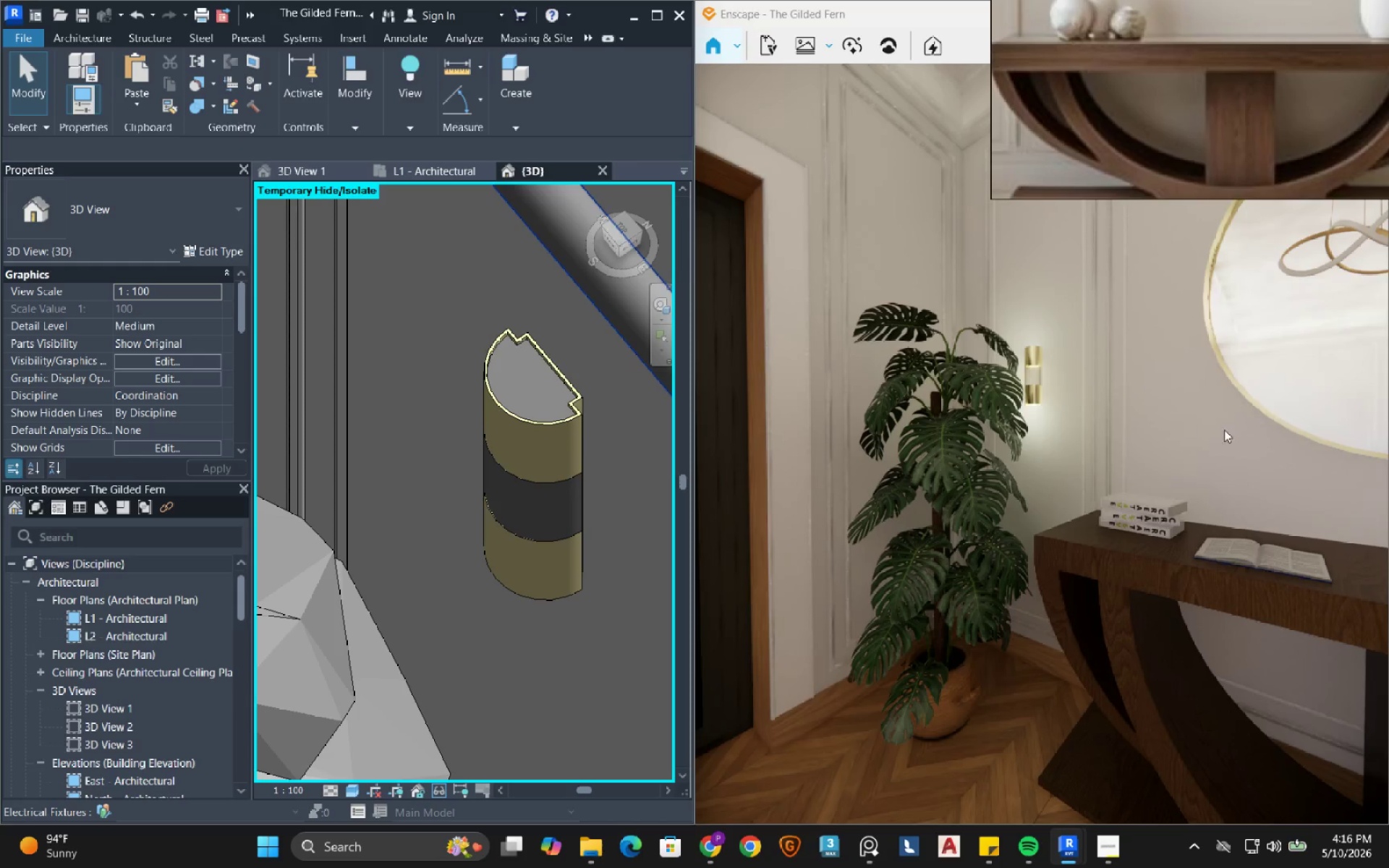 
left_click_drag(start_coordinate=[1224, 430], to_coordinate=[1042, 443])
 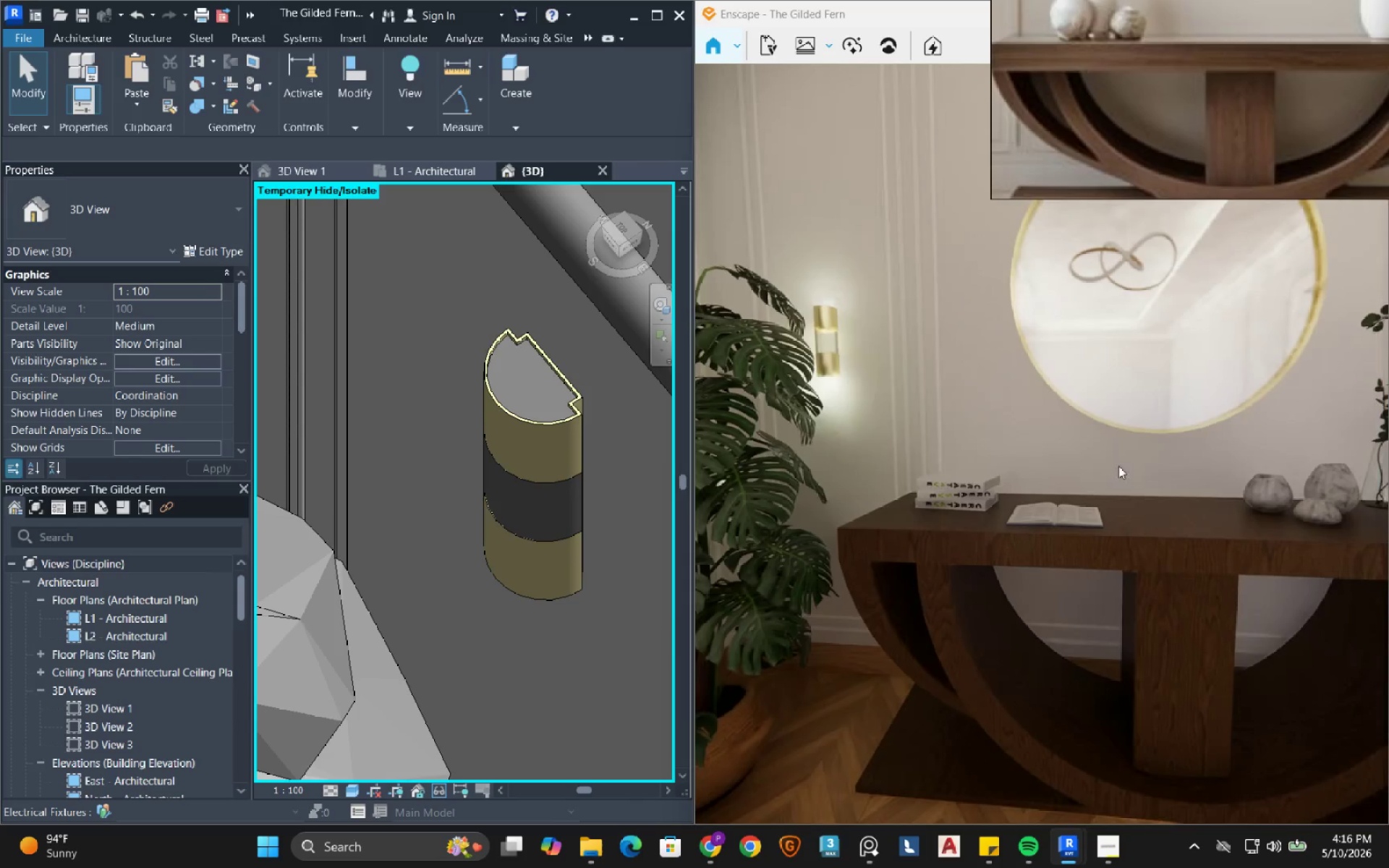 
left_click_drag(start_coordinate=[1118, 471], to_coordinate=[1042, 443])
 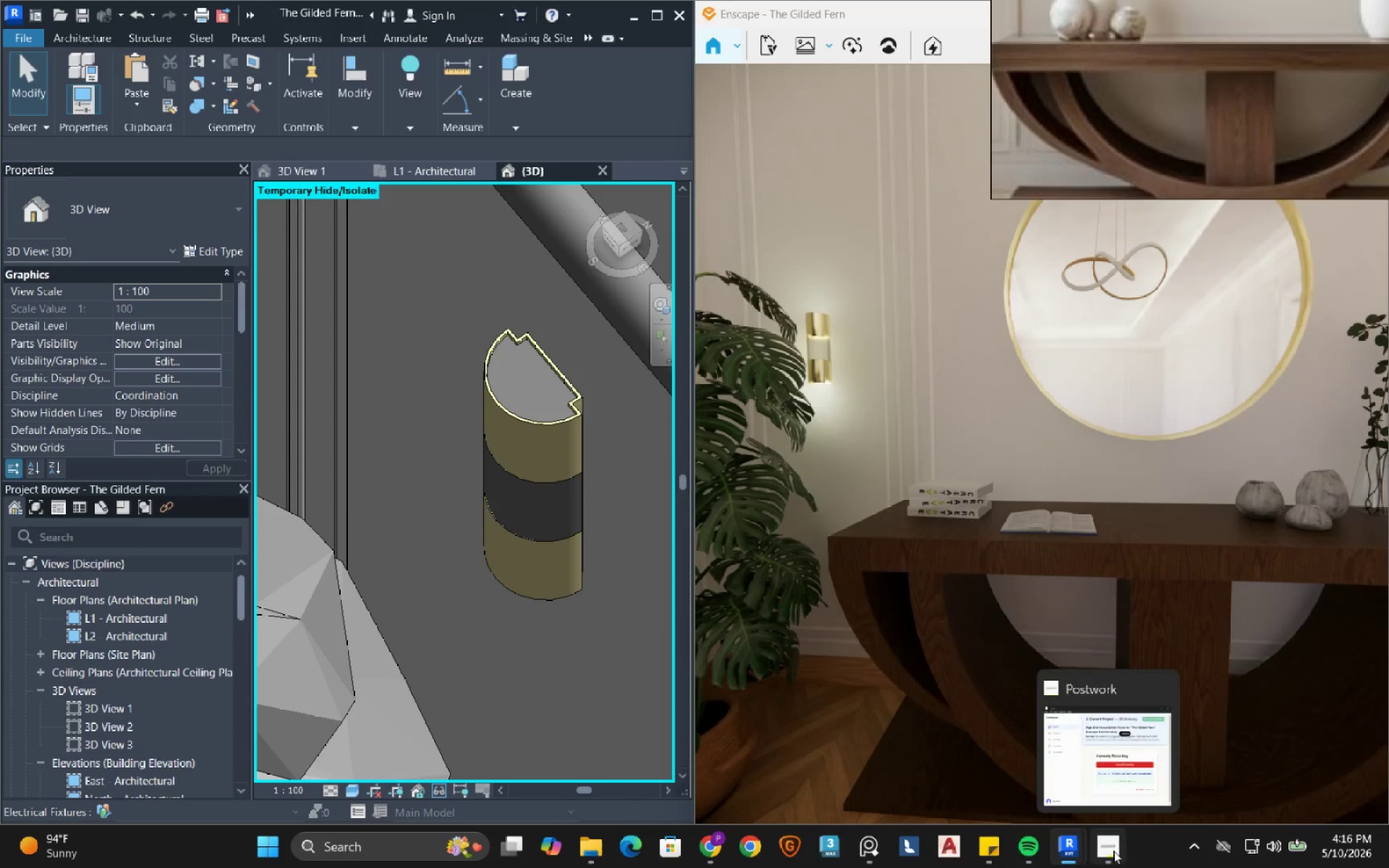 
left_click([576, 446])
 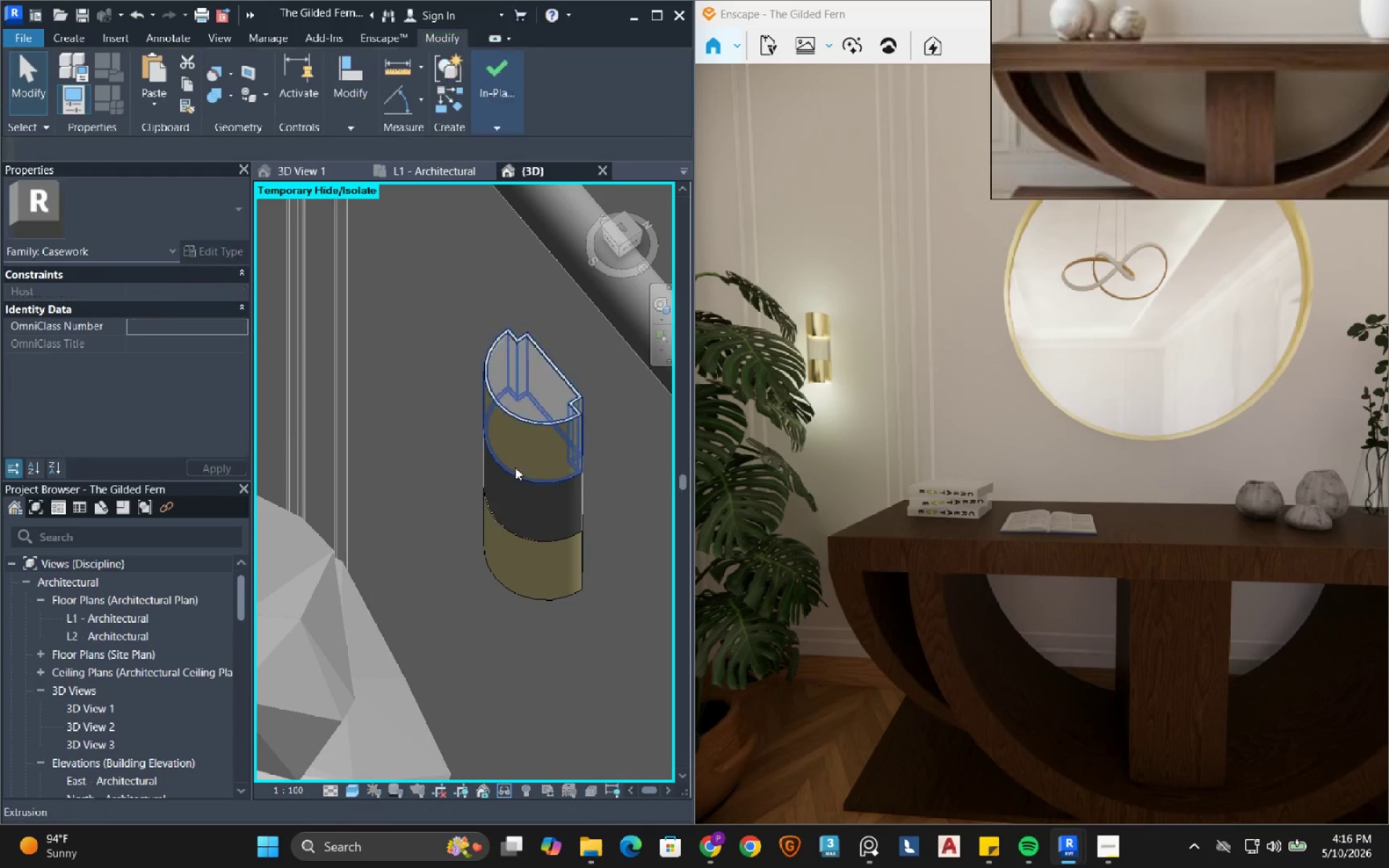 
left_click([515, 460])
 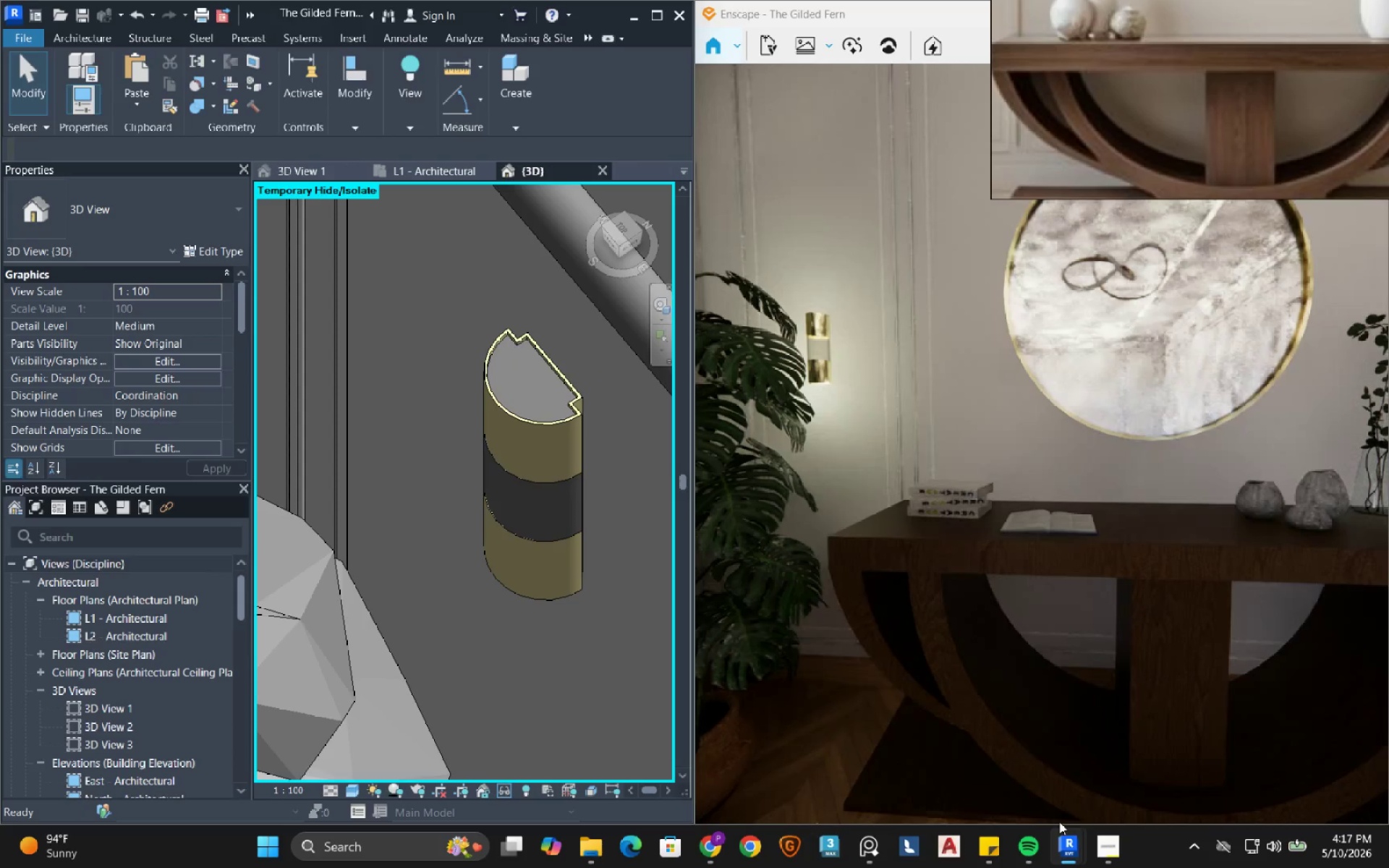 
left_click([1329, 749])
 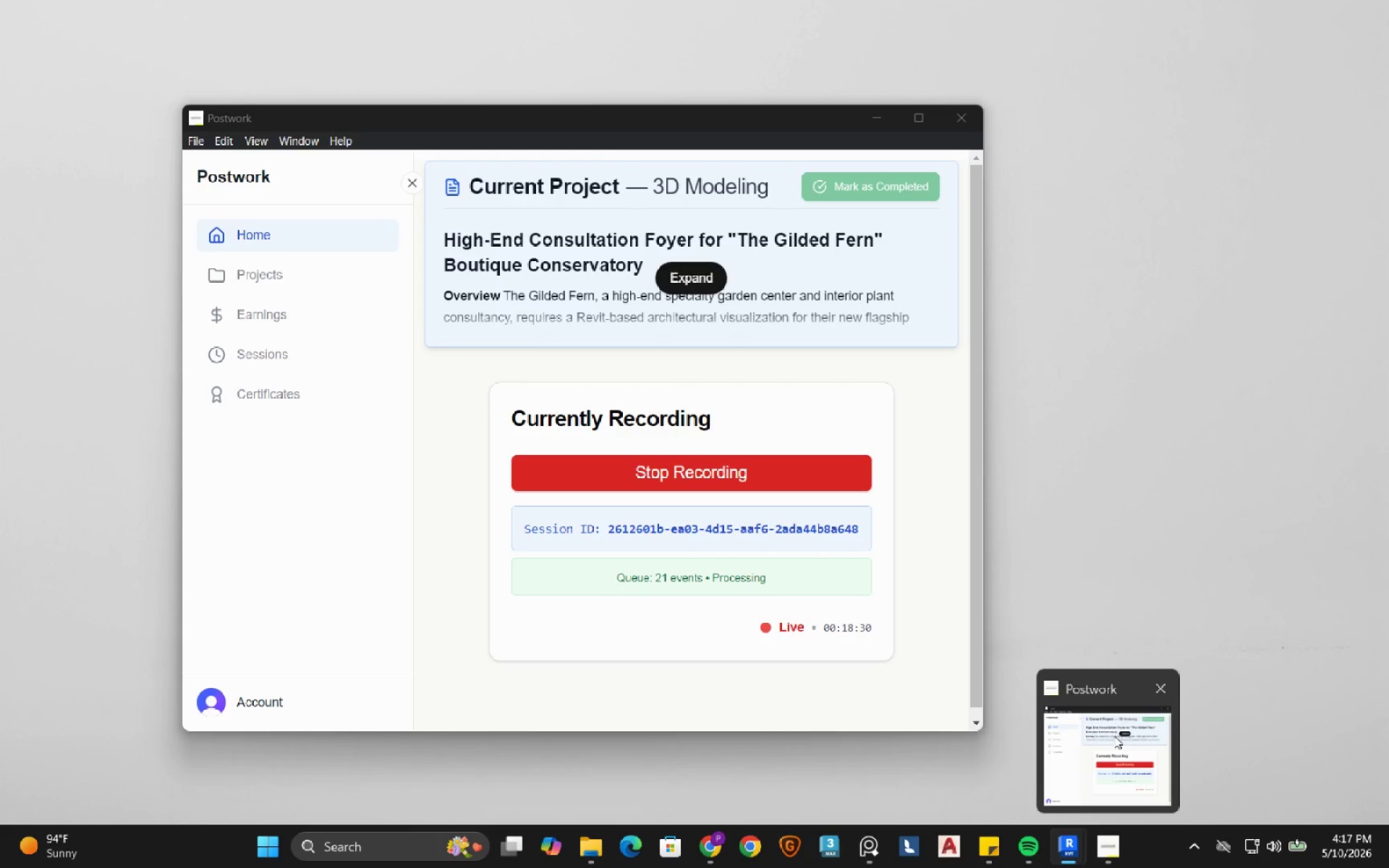 
left_click([1114, 736])